 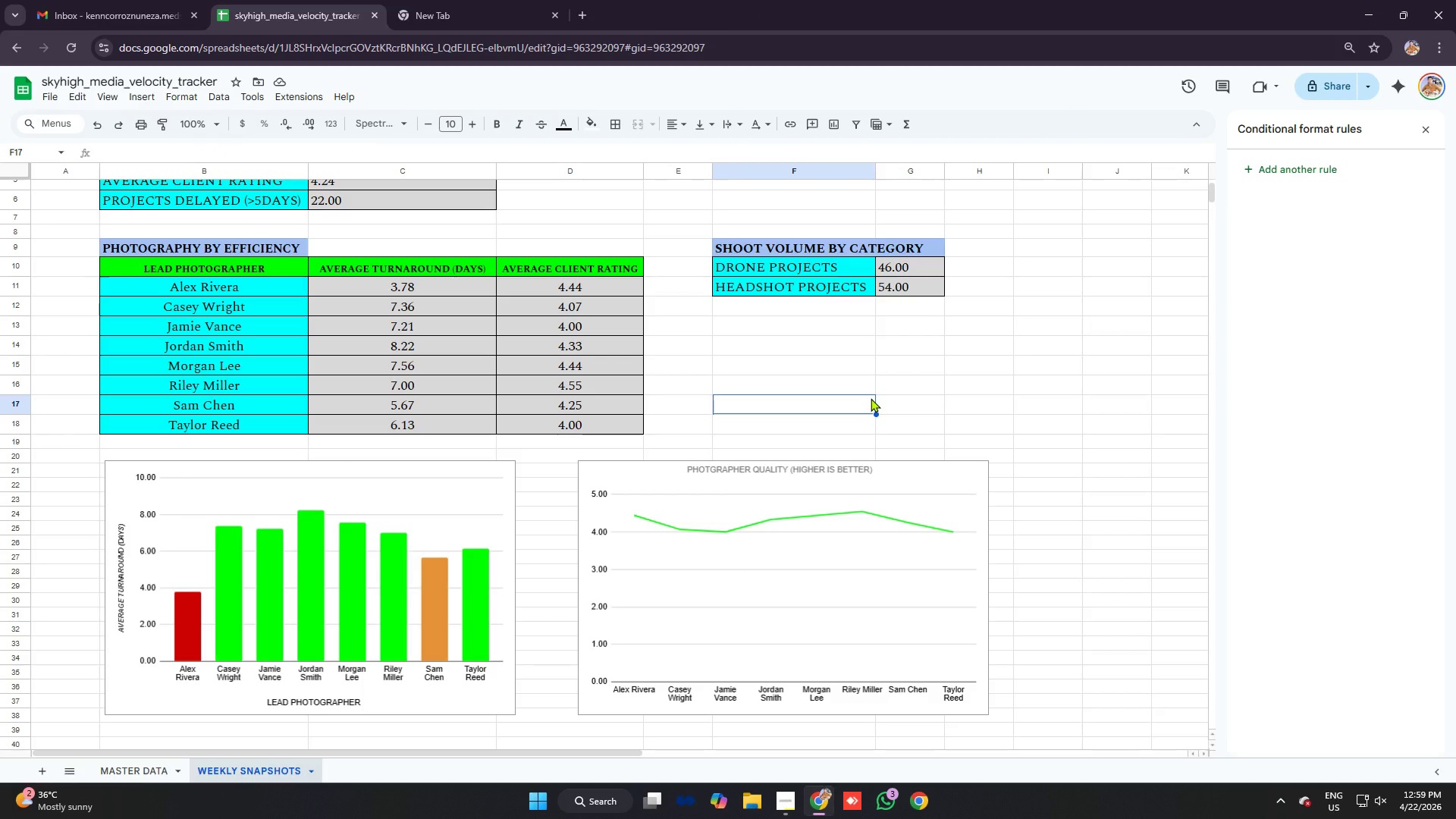 
scroll: coordinate [899, 384], scroll_direction: none, amount: 0.0
 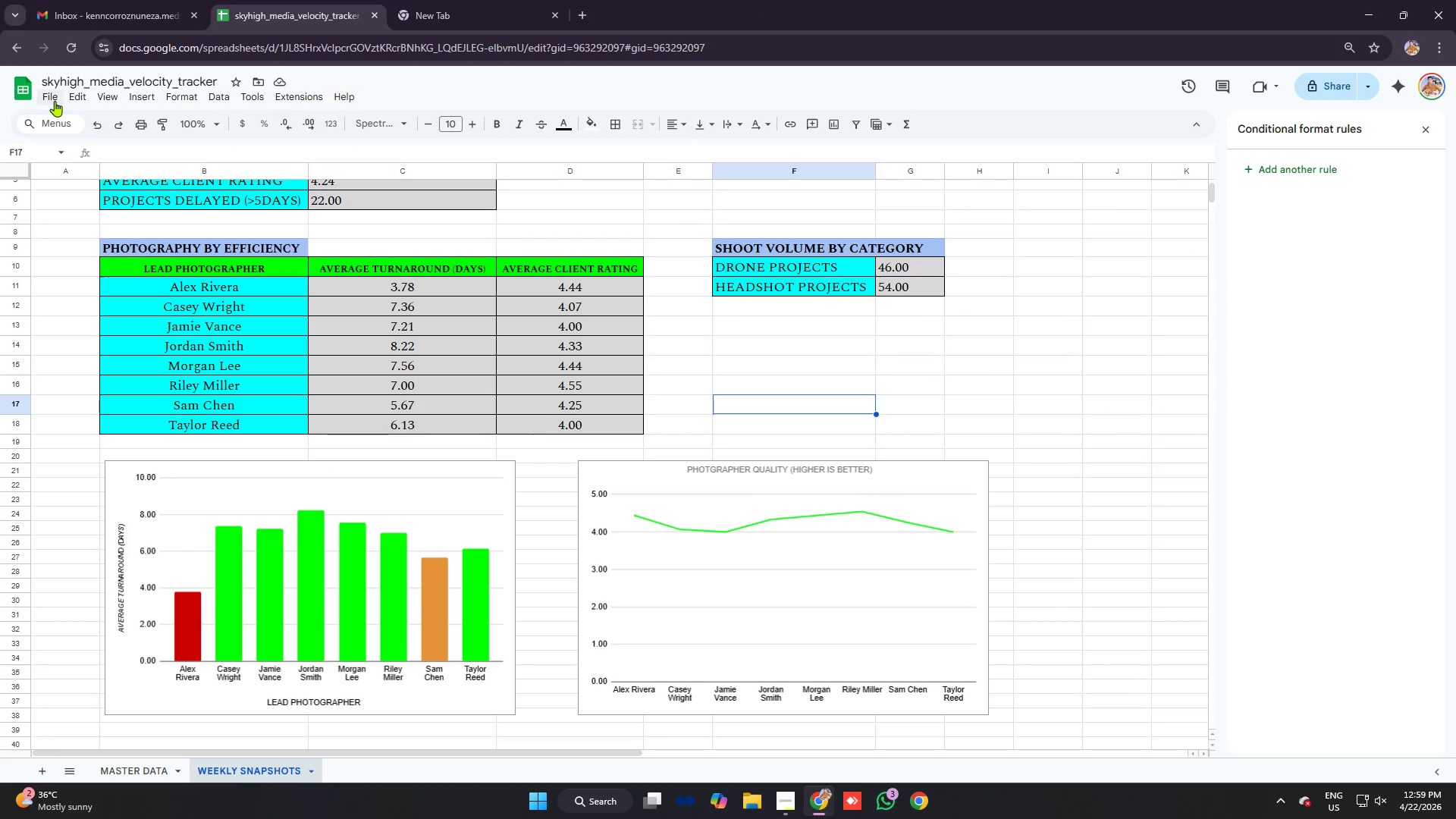 
left_click([55, 96])
 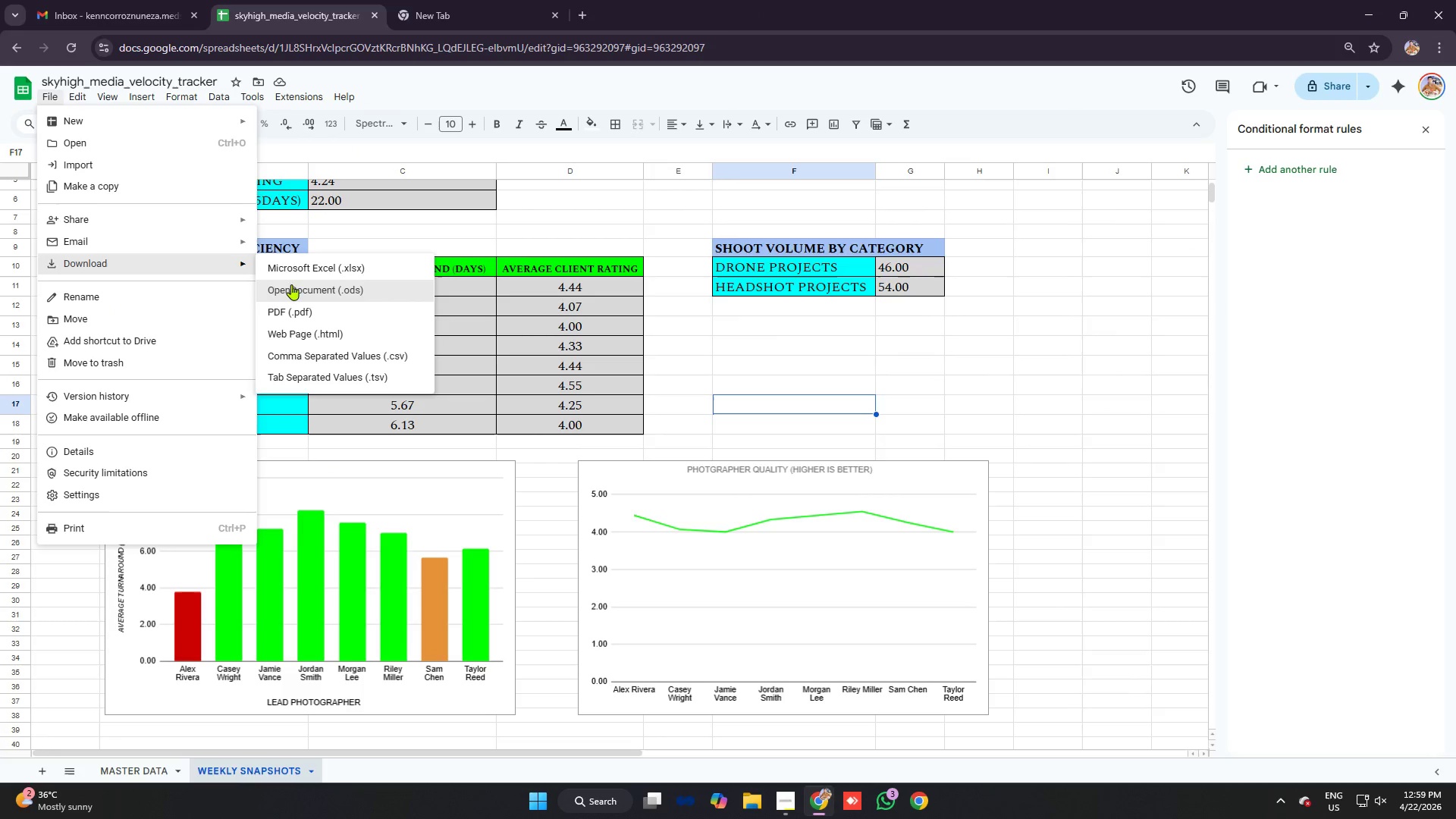 
left_click([310, 306])
 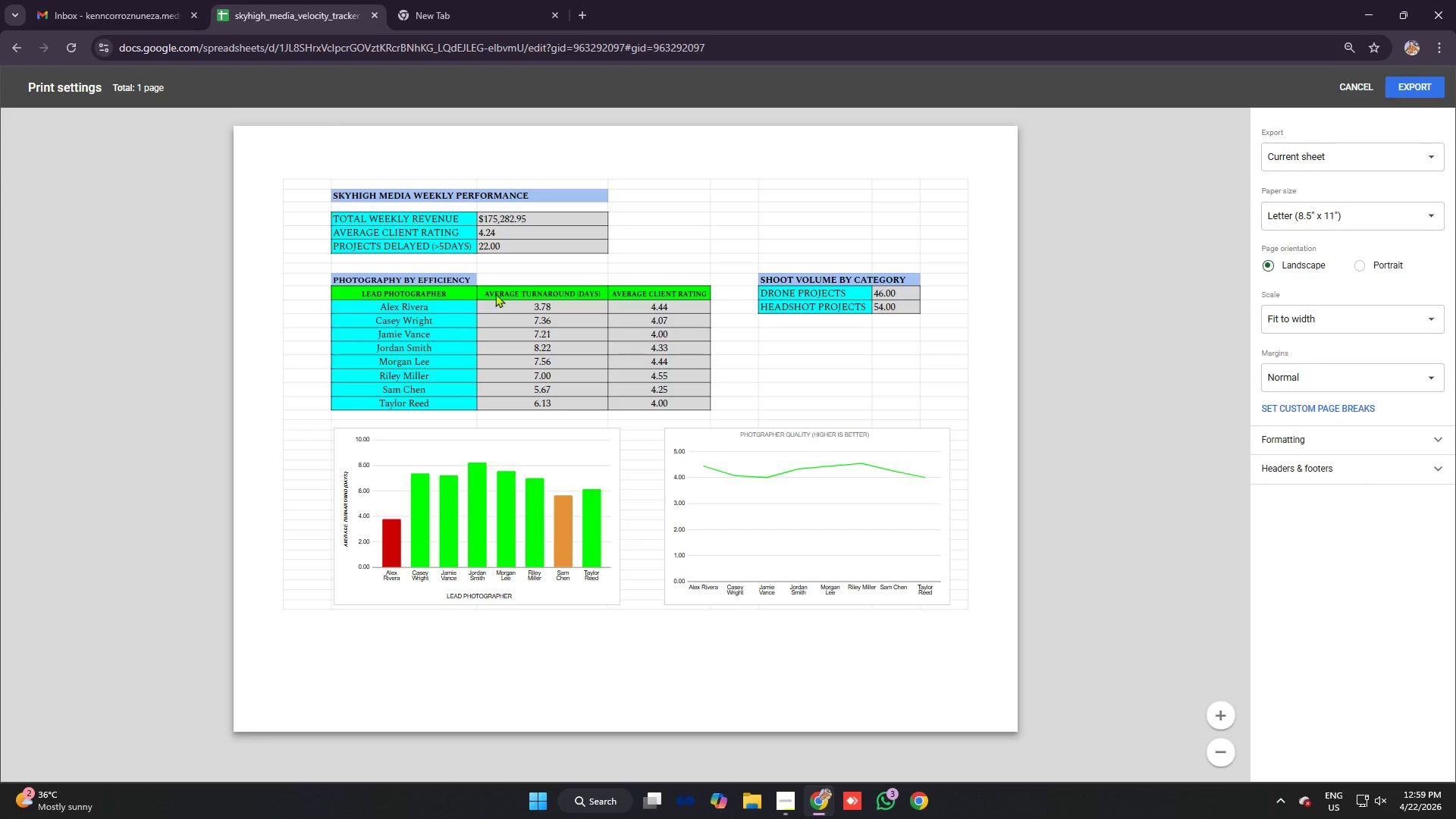 
scroll: coordinate [555, 293], scroll_direction: down, amount: 2.0
 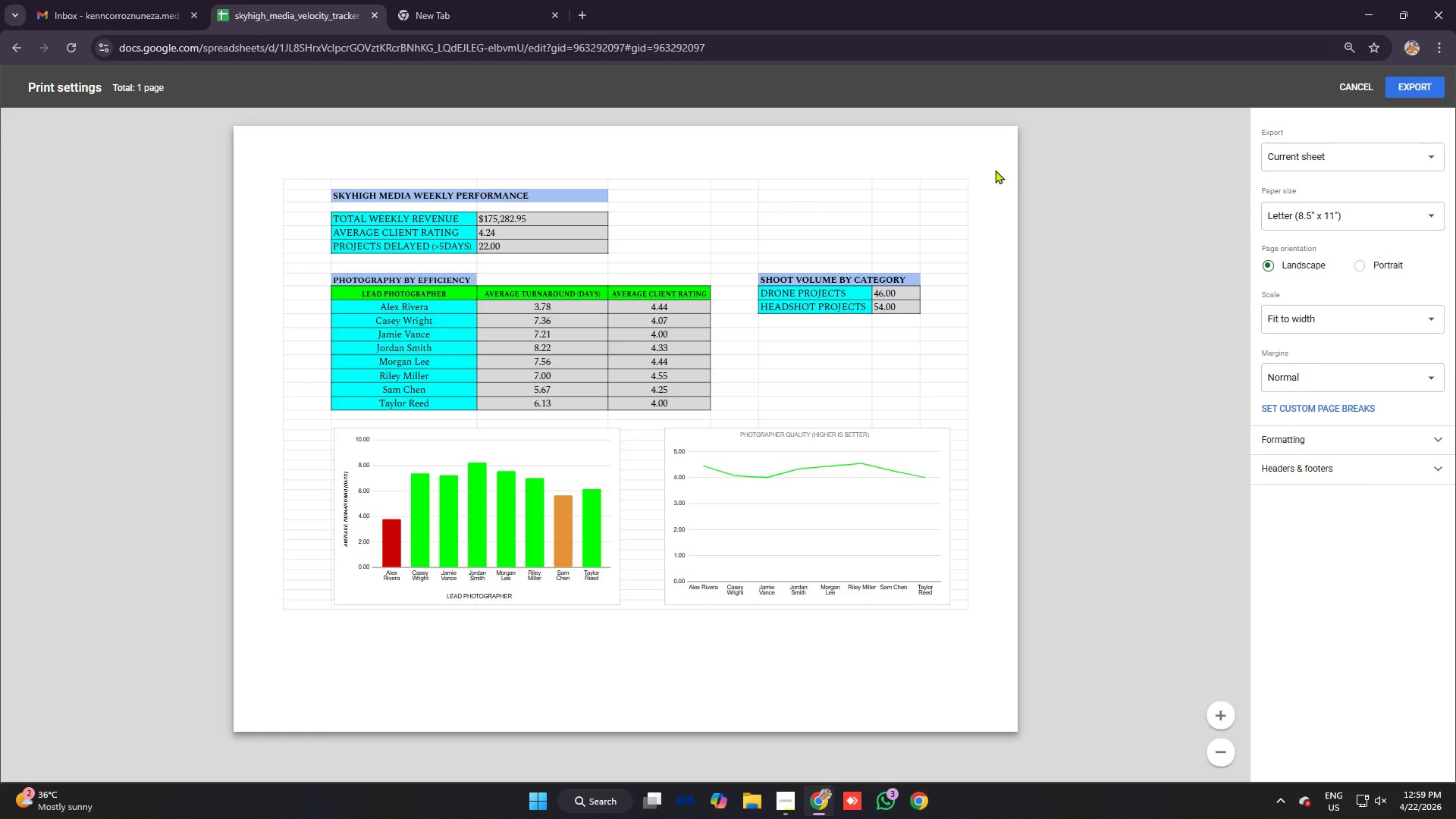 
left_click([1361, 91])
 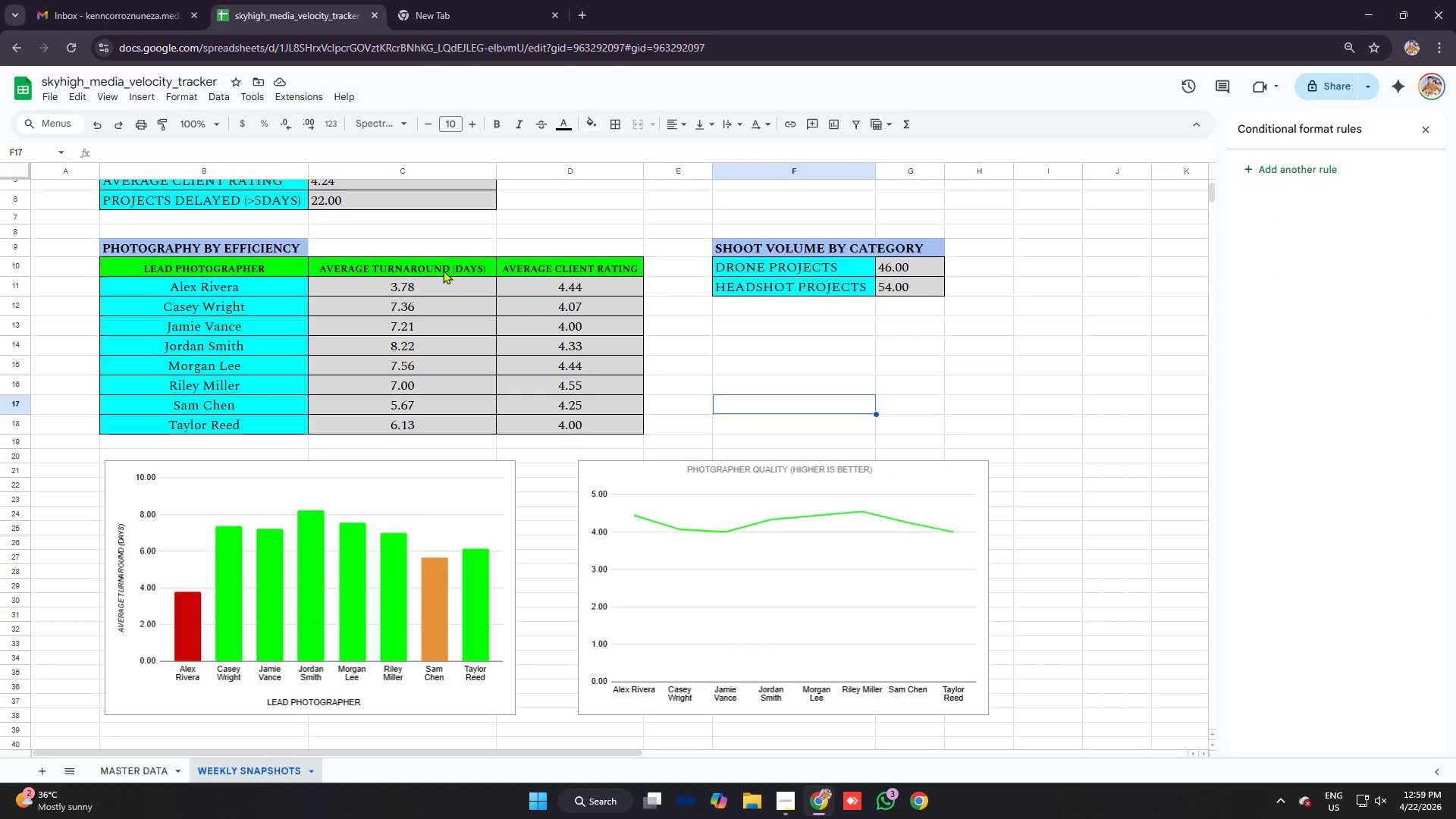 
wait(10.75)
 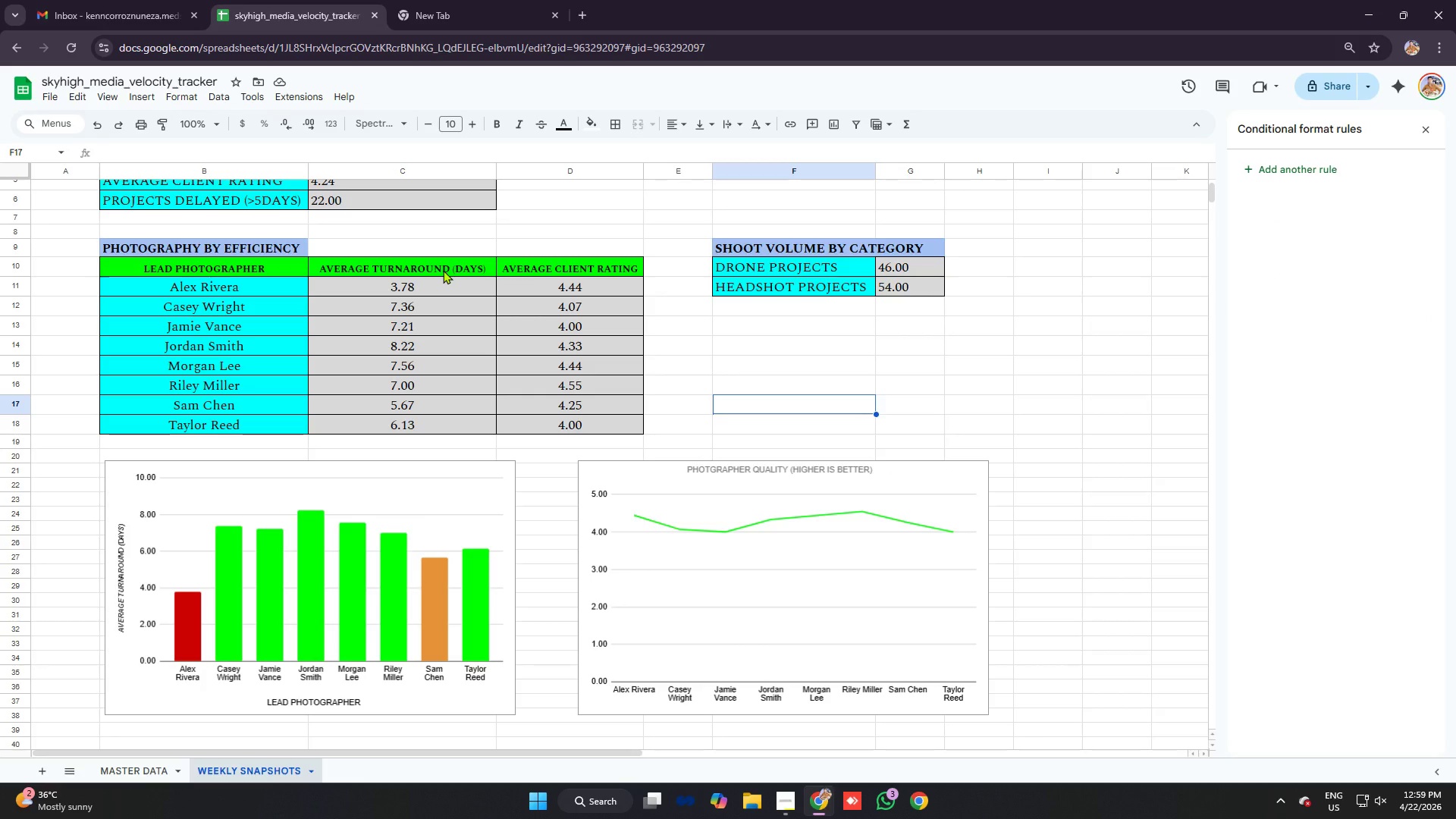 
left_click([1431, 133])
 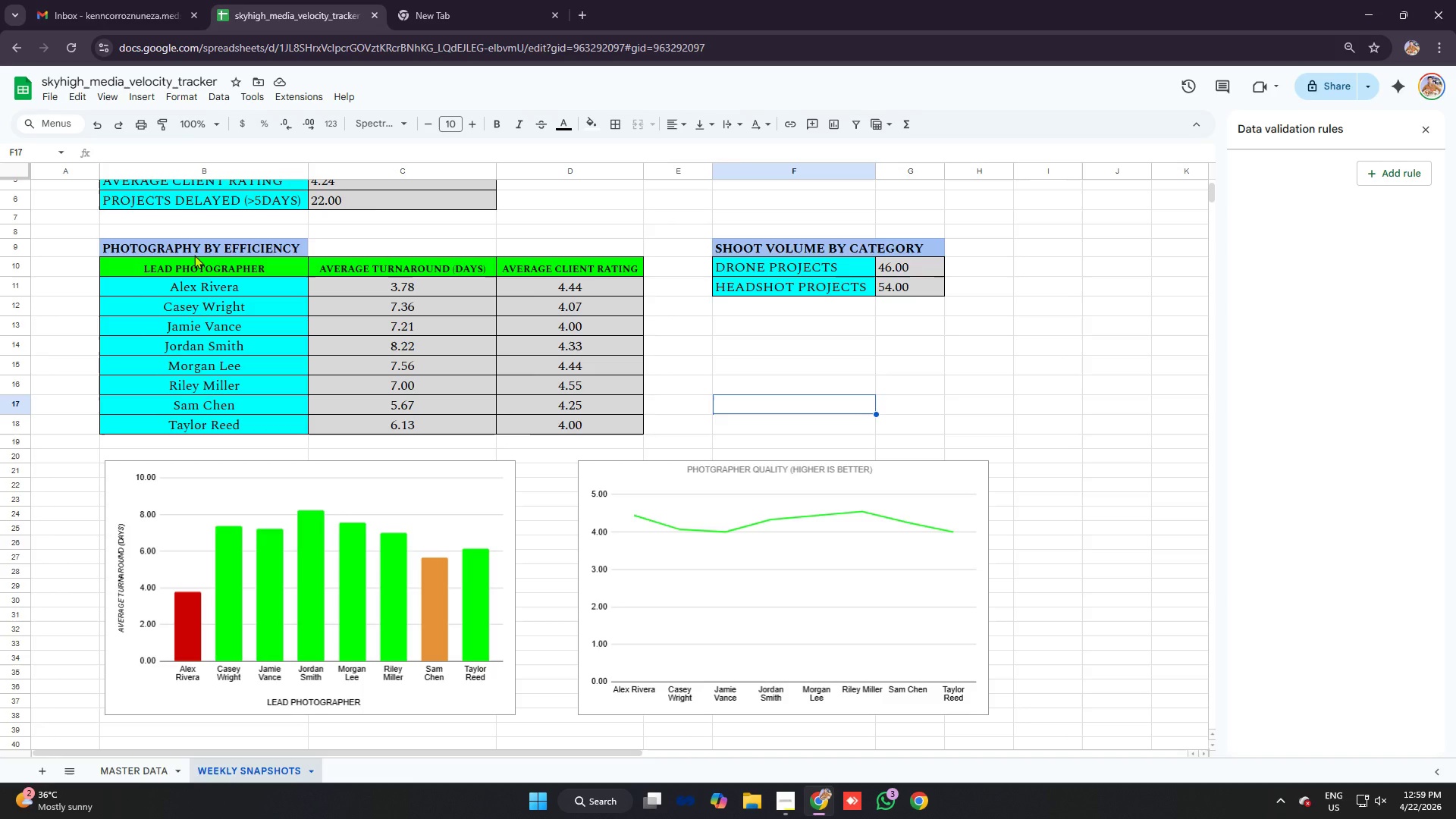 
wait(16.12)
 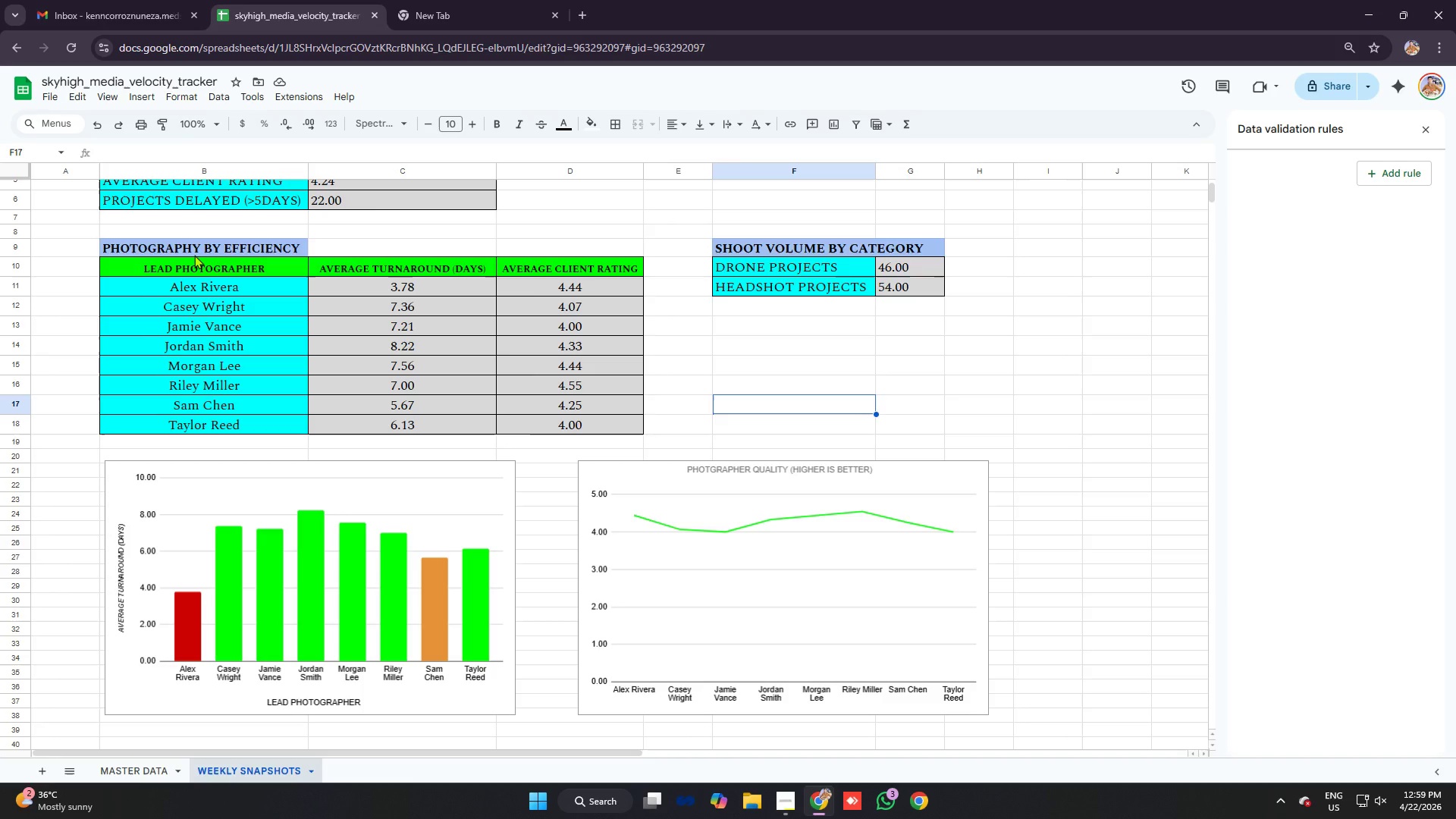 
left_click_drag(start_coordinate=[155, 270], to_coordinate=[567, 426])
 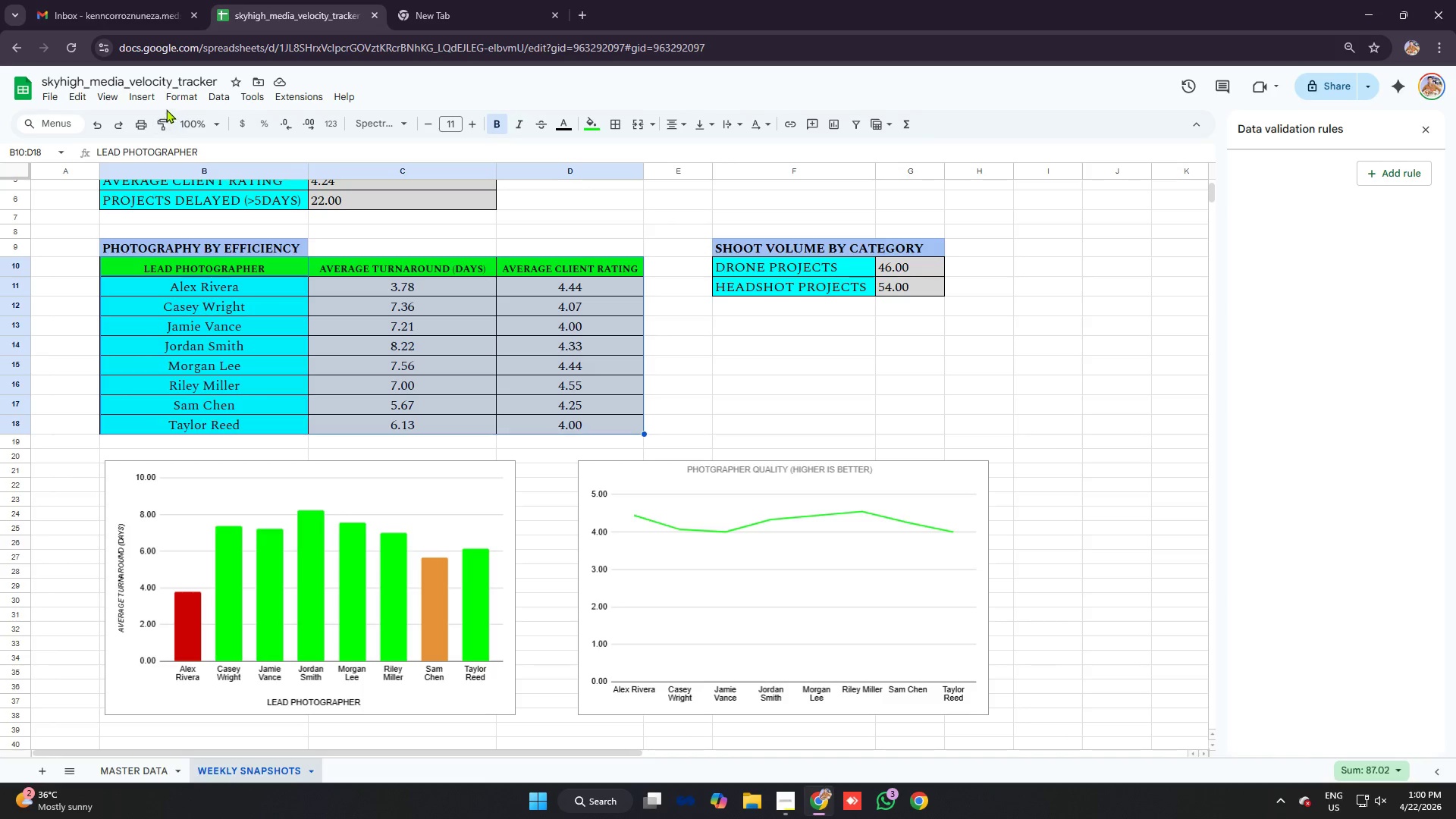 
left_click([148, 97])
 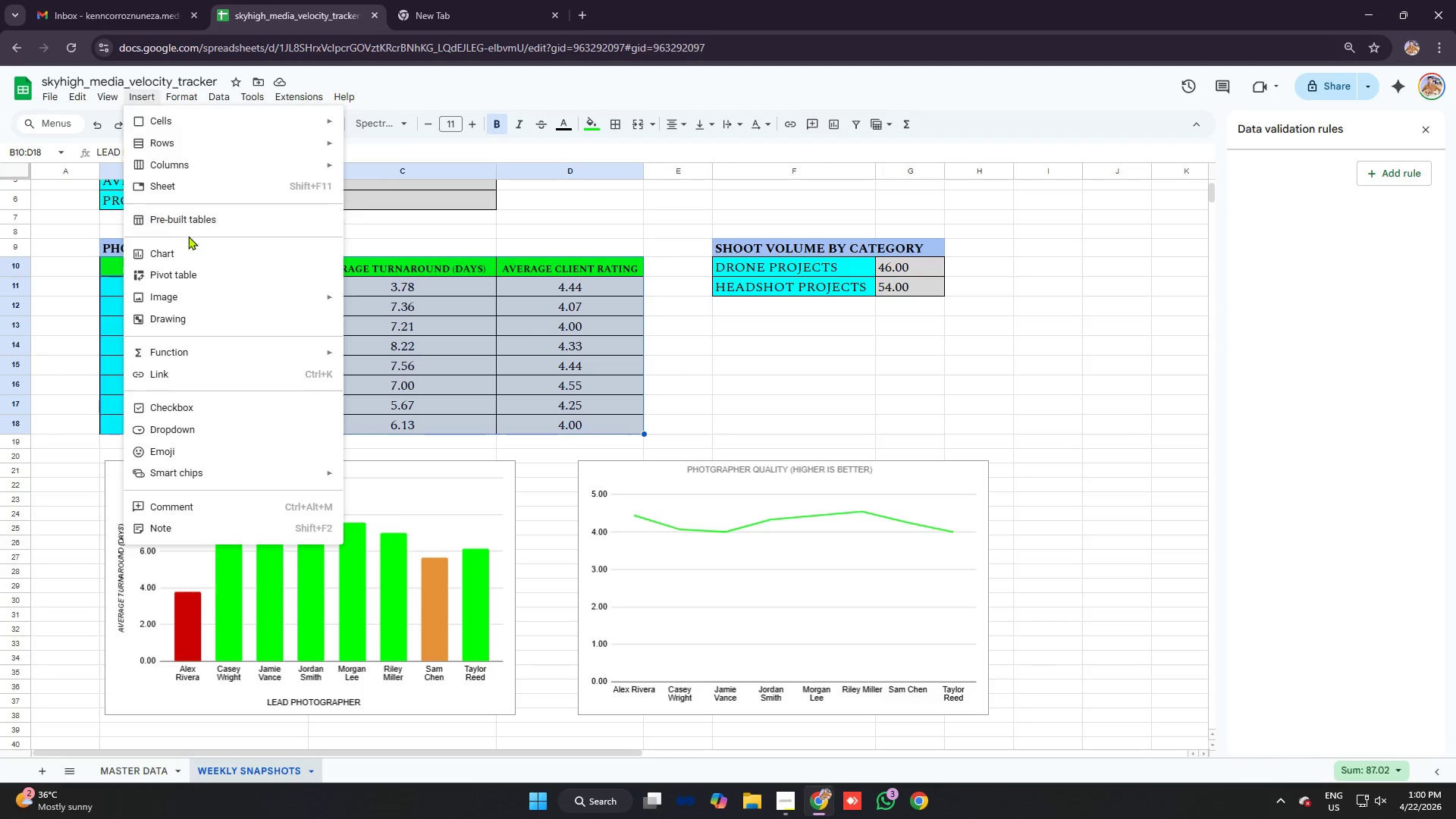 
left_click([199, 274])
 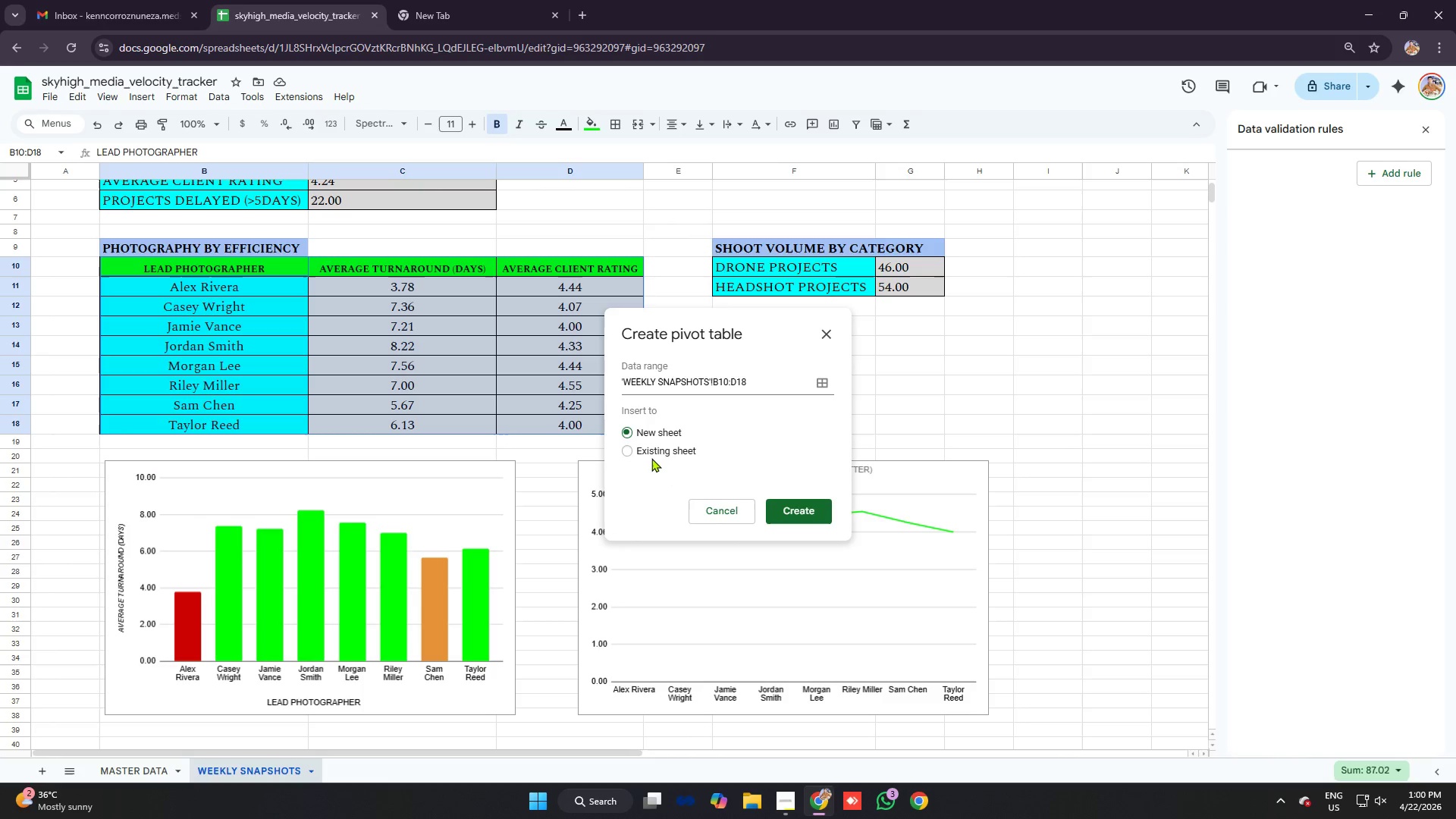 
left_click([789, 505])
 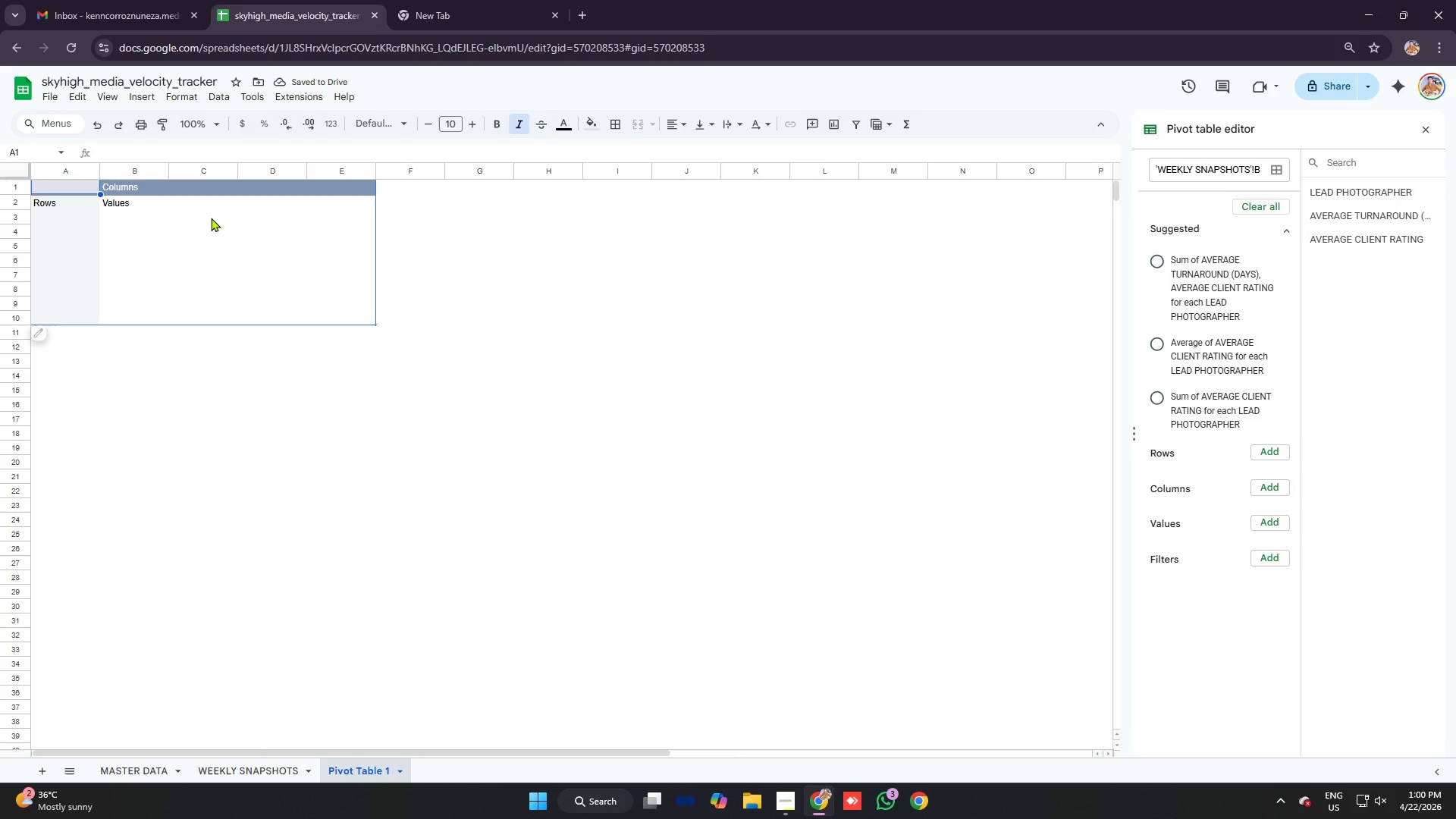 
wait(8.5)
 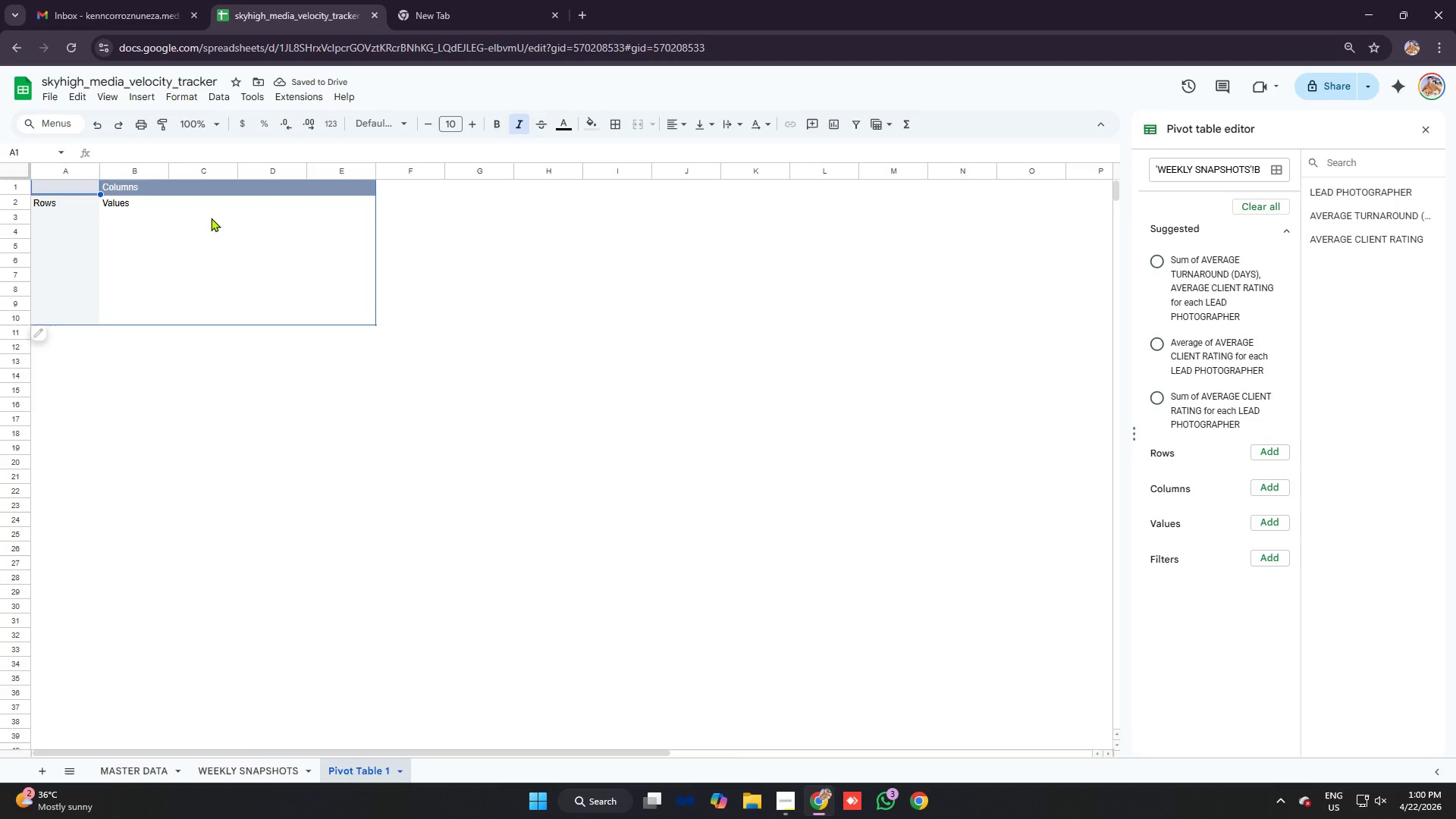 
left_click([1159, 263])
 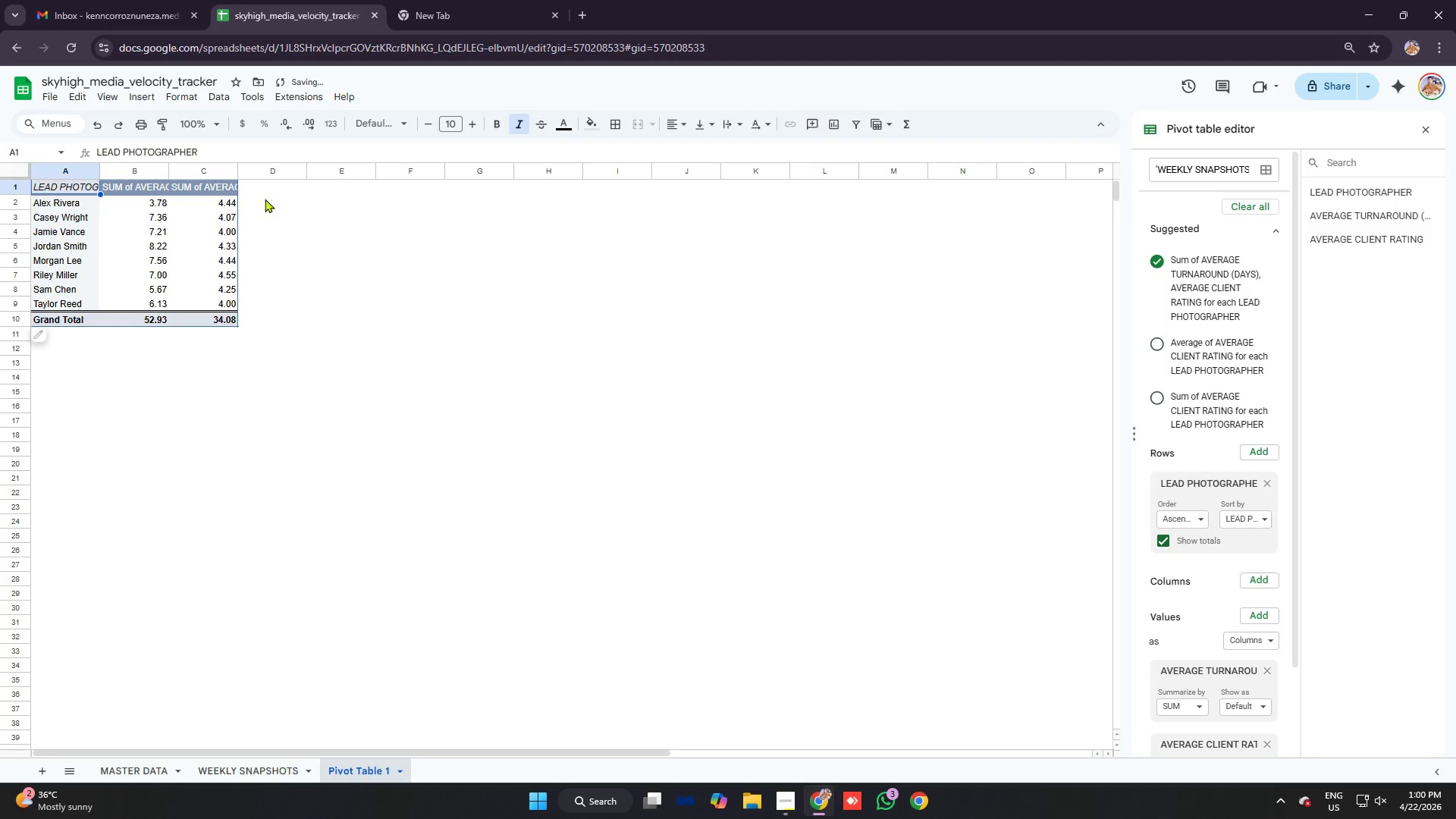 
left_click_drag(start_coordinate=[237, 168], to_coordinate=[274, 171])
 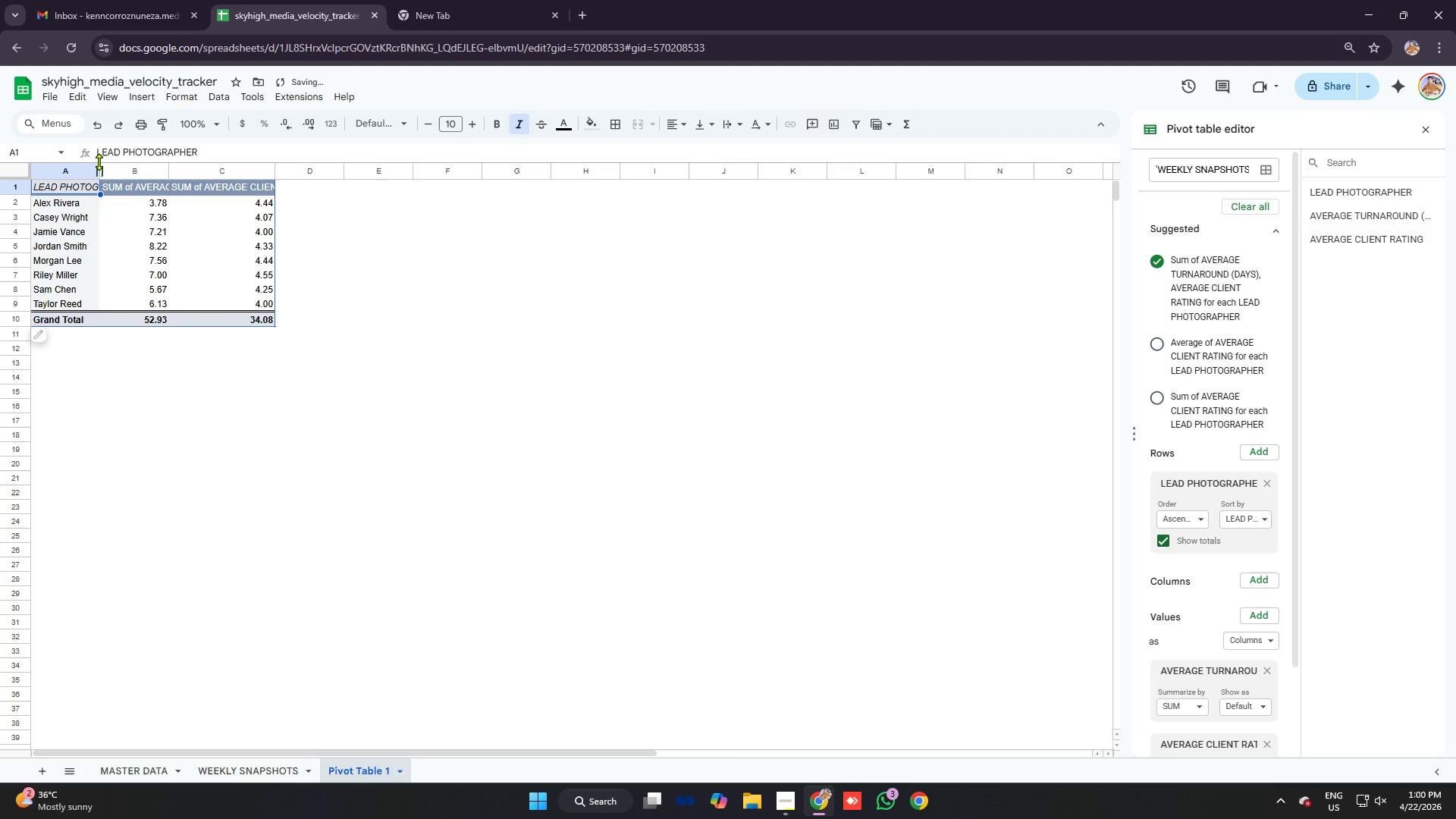 
left_click_drag(start_coordinate=[101, 168], to_coordinate=[122, 171])
 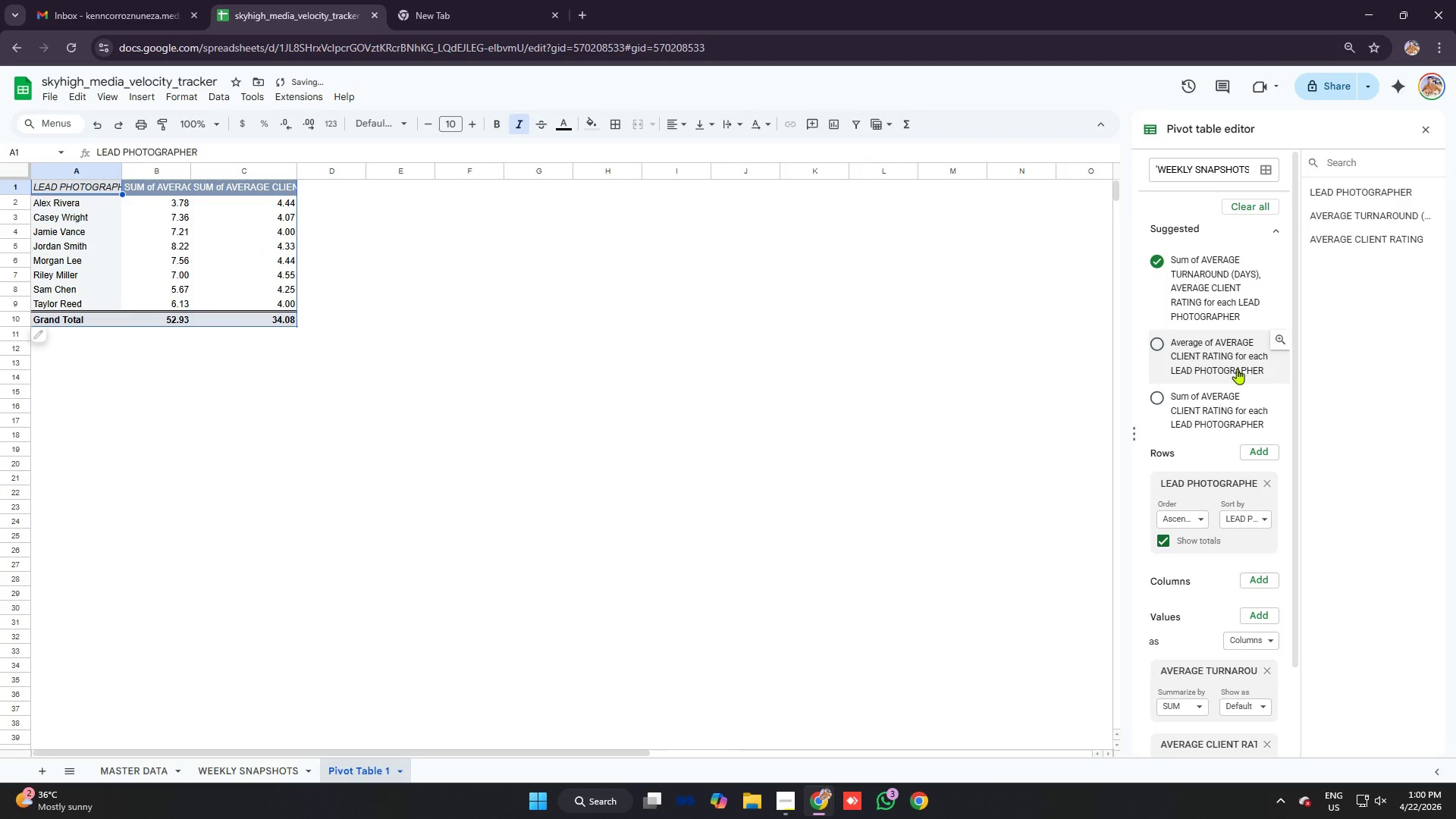 
left_click([1162, 347])
 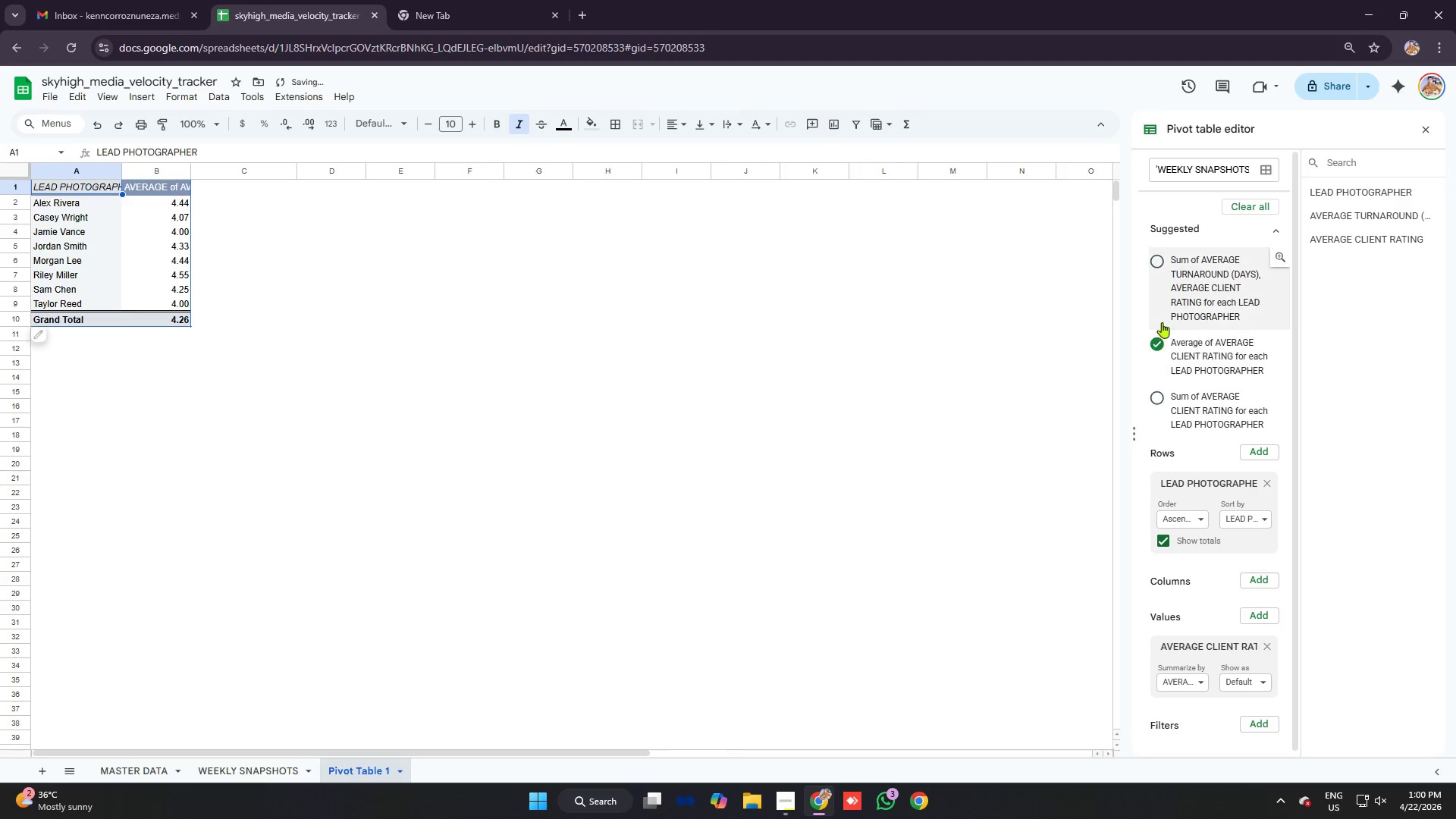 
left_click([1156, 283])
 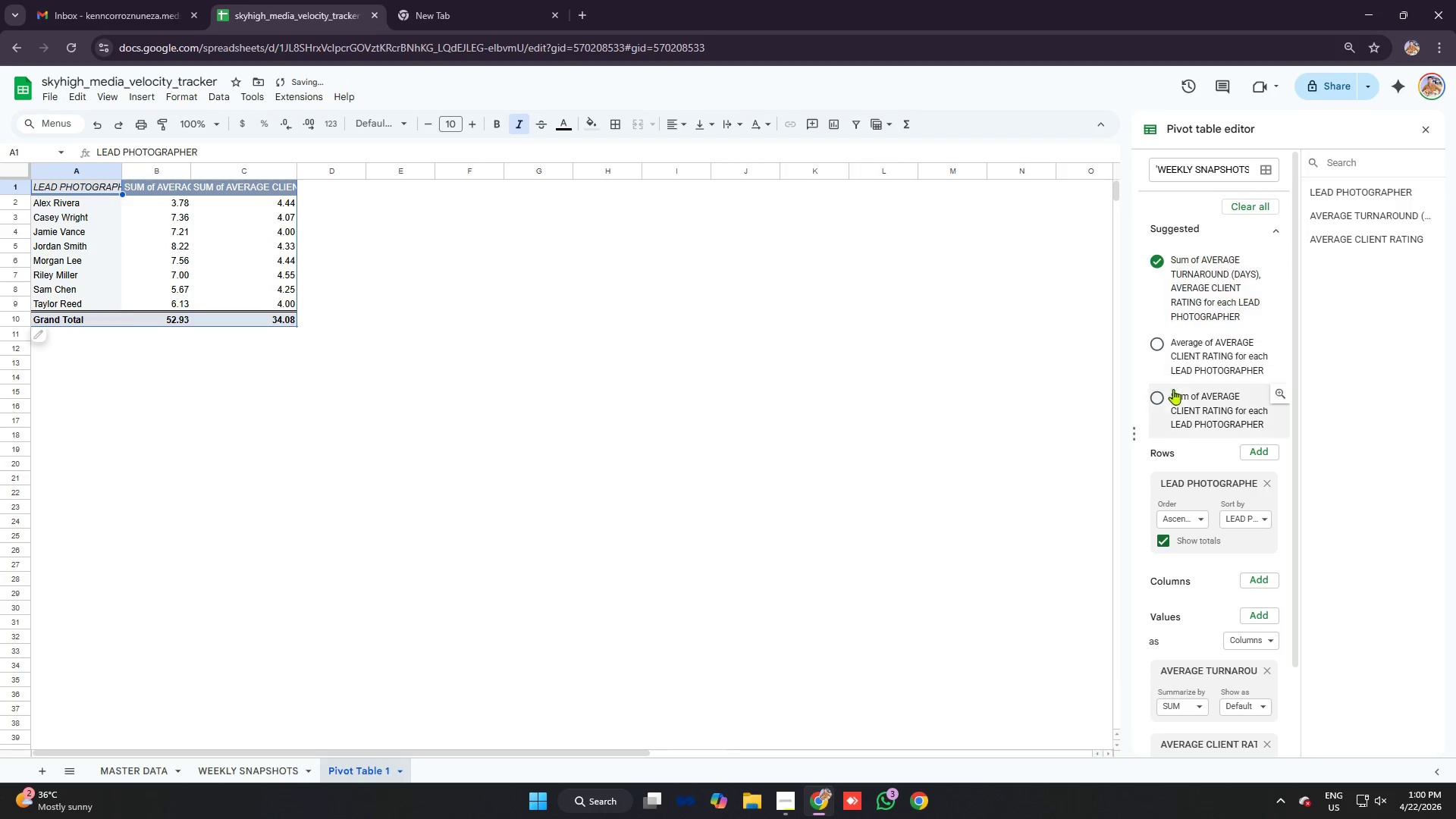 
left_click([1169, 410])
 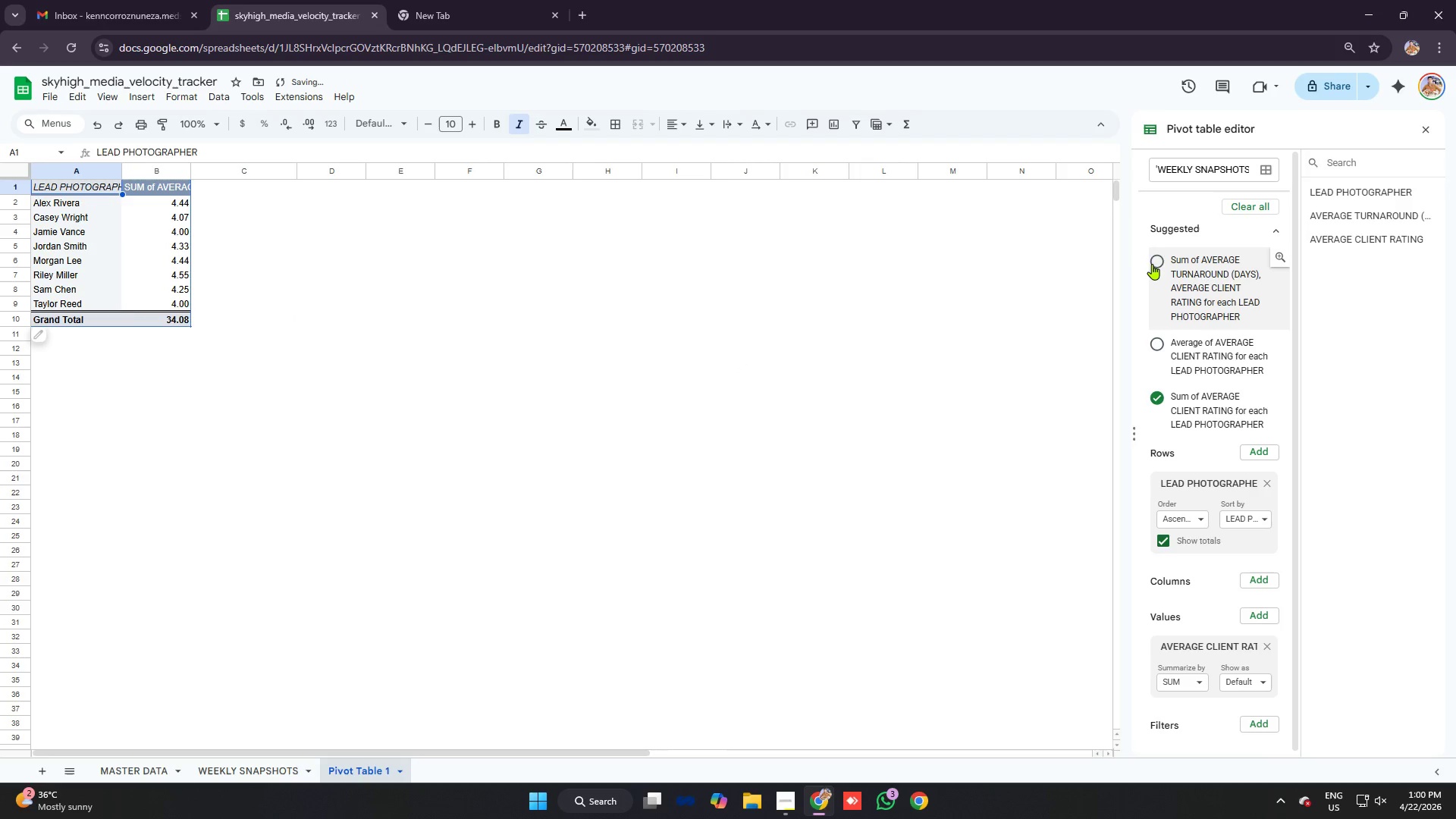 
left_click([1153, 256])
 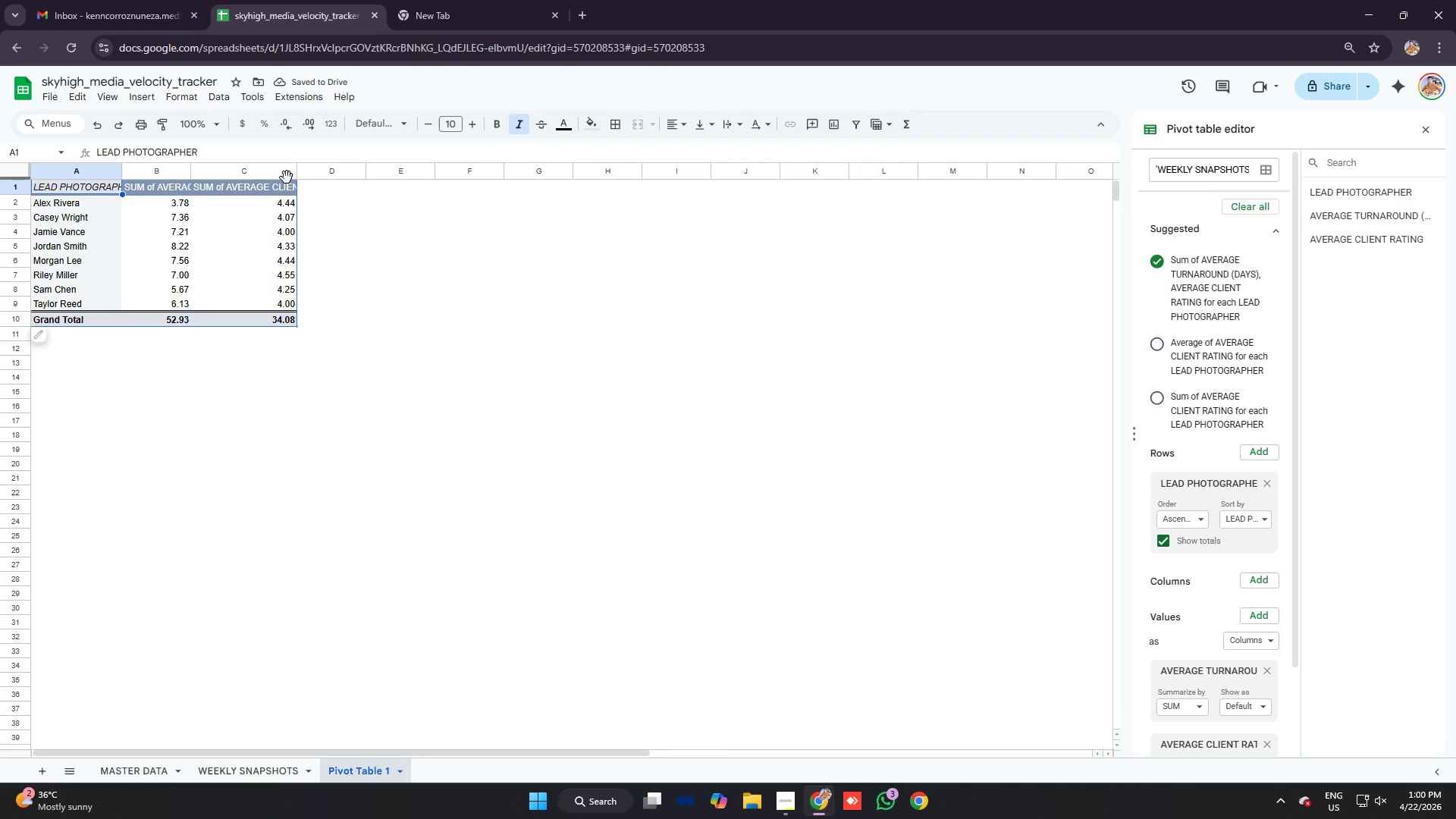 
left_click_drag(start_coordinate=[294, 168], to_coordinate=[315, 171])
 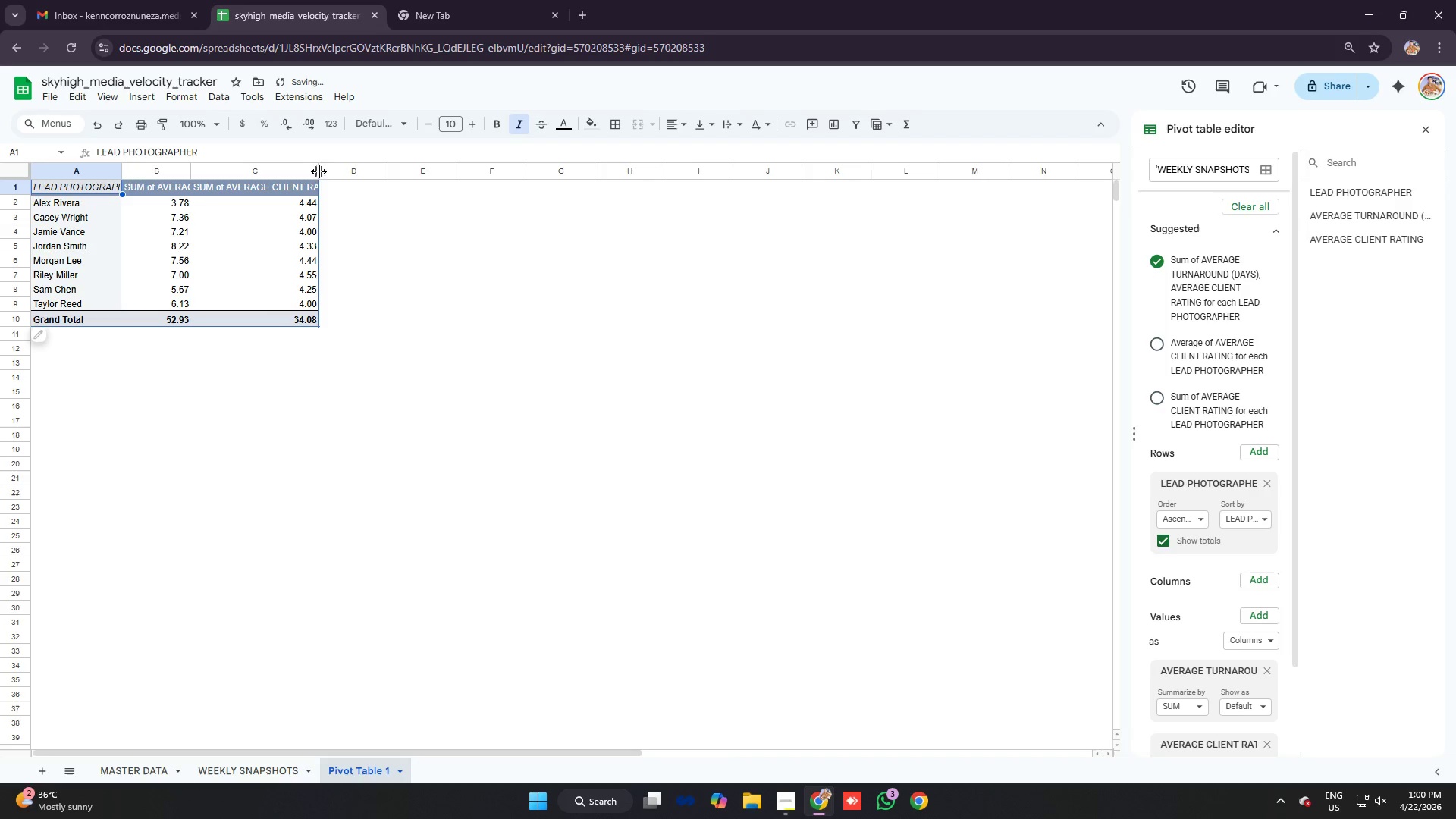 
left_click_drag(start_coordinate=[318, 171], to_coordinate=[353, 174])
 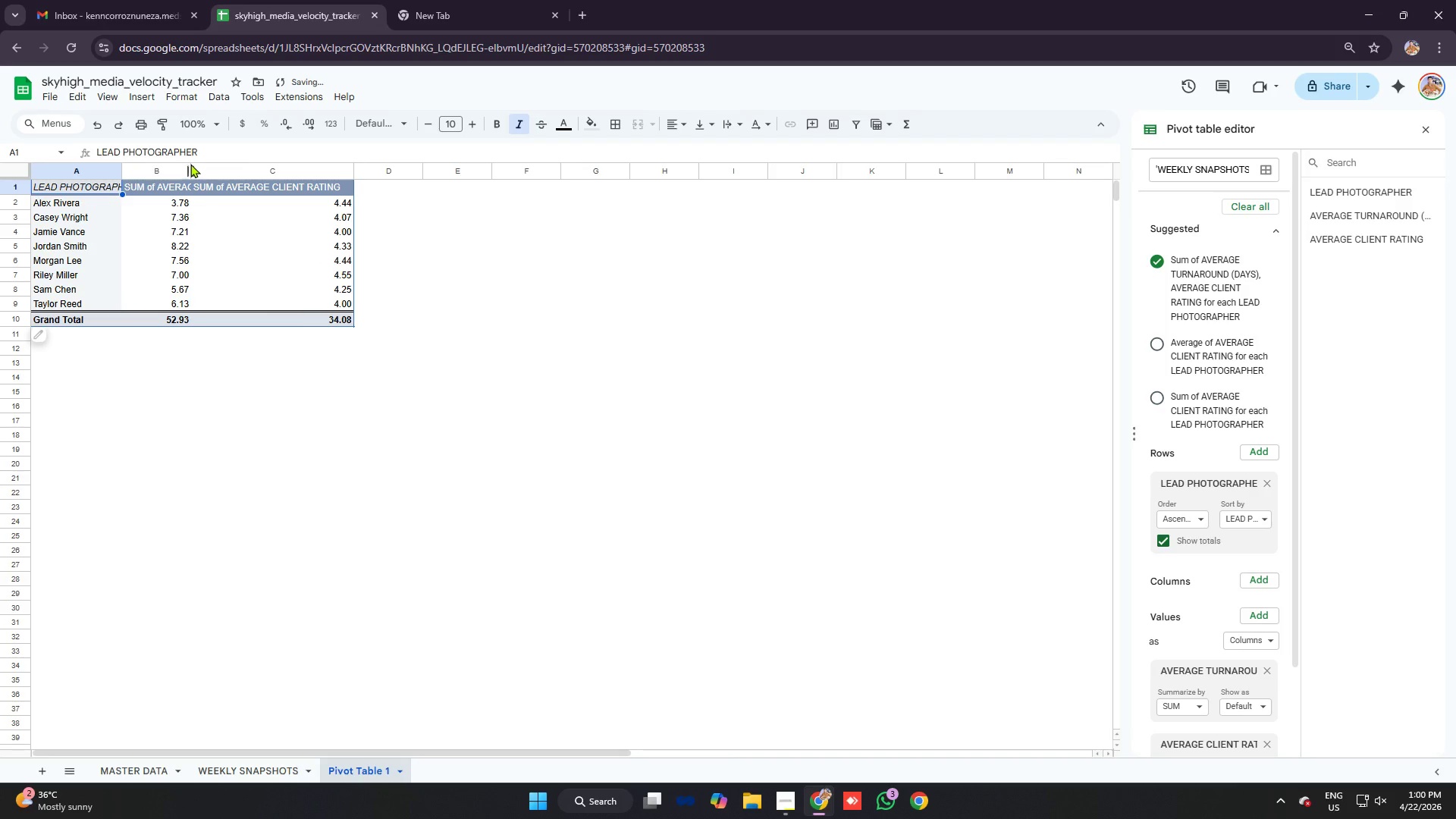 
left_click_drag(start_coordinate=[190, 171], to_coordinate=[224, 177])
 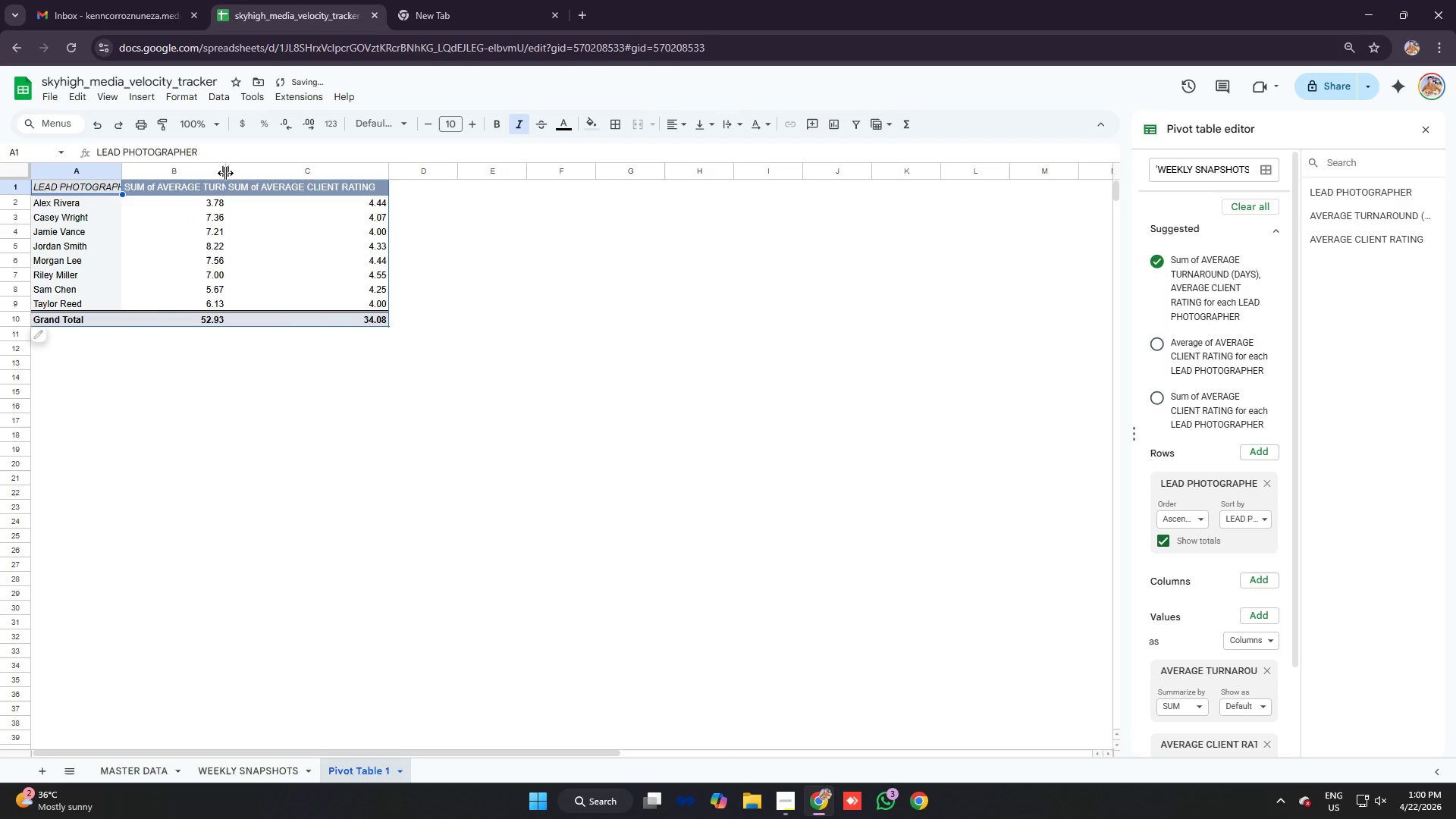 
left_click_drag(start_coordinate=[225, 173], to_coordinate=[265, 179])
 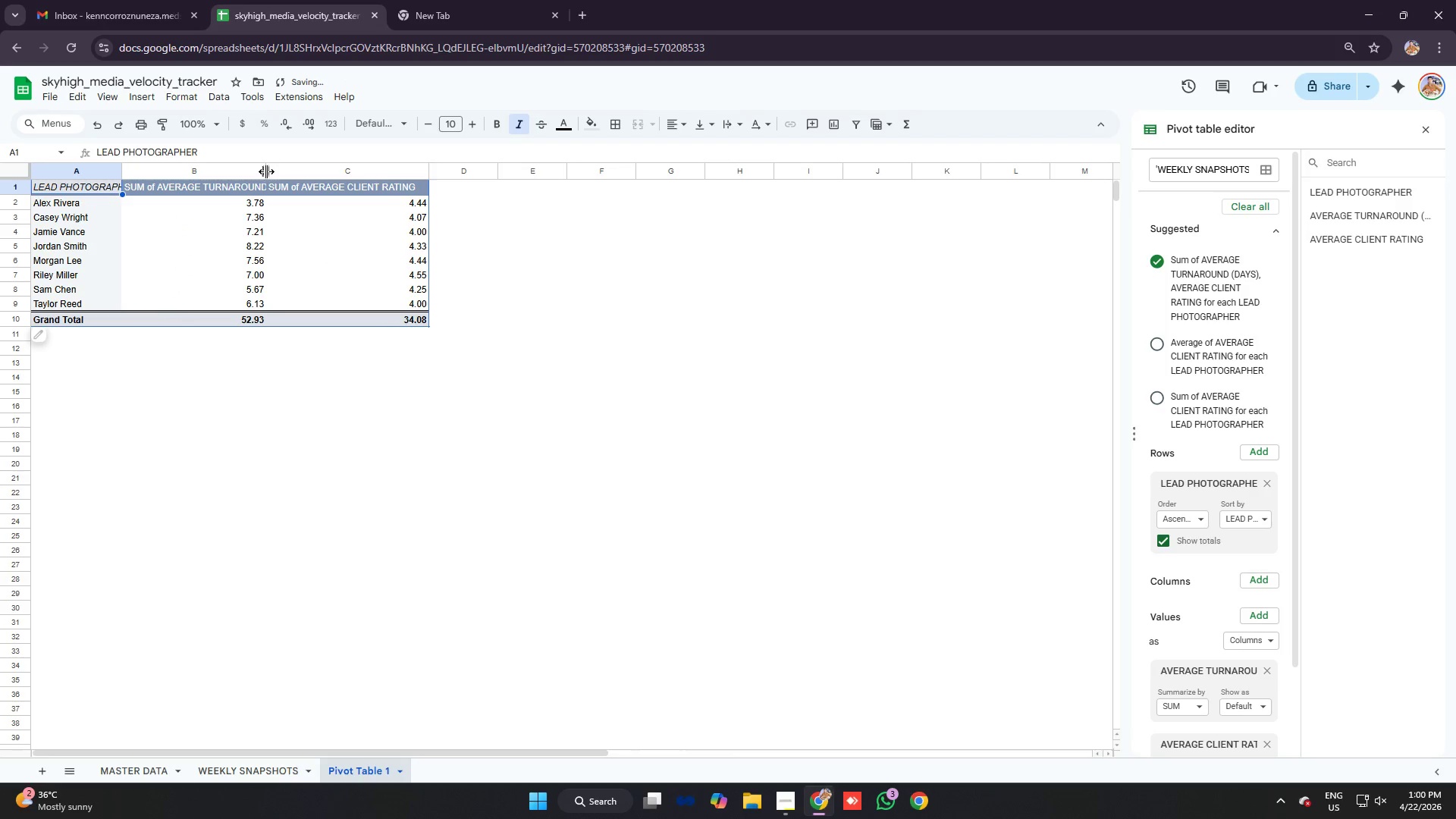 
left_click_drag(start_coordinate=[266, 170], to_coordinate=[286, 174])
 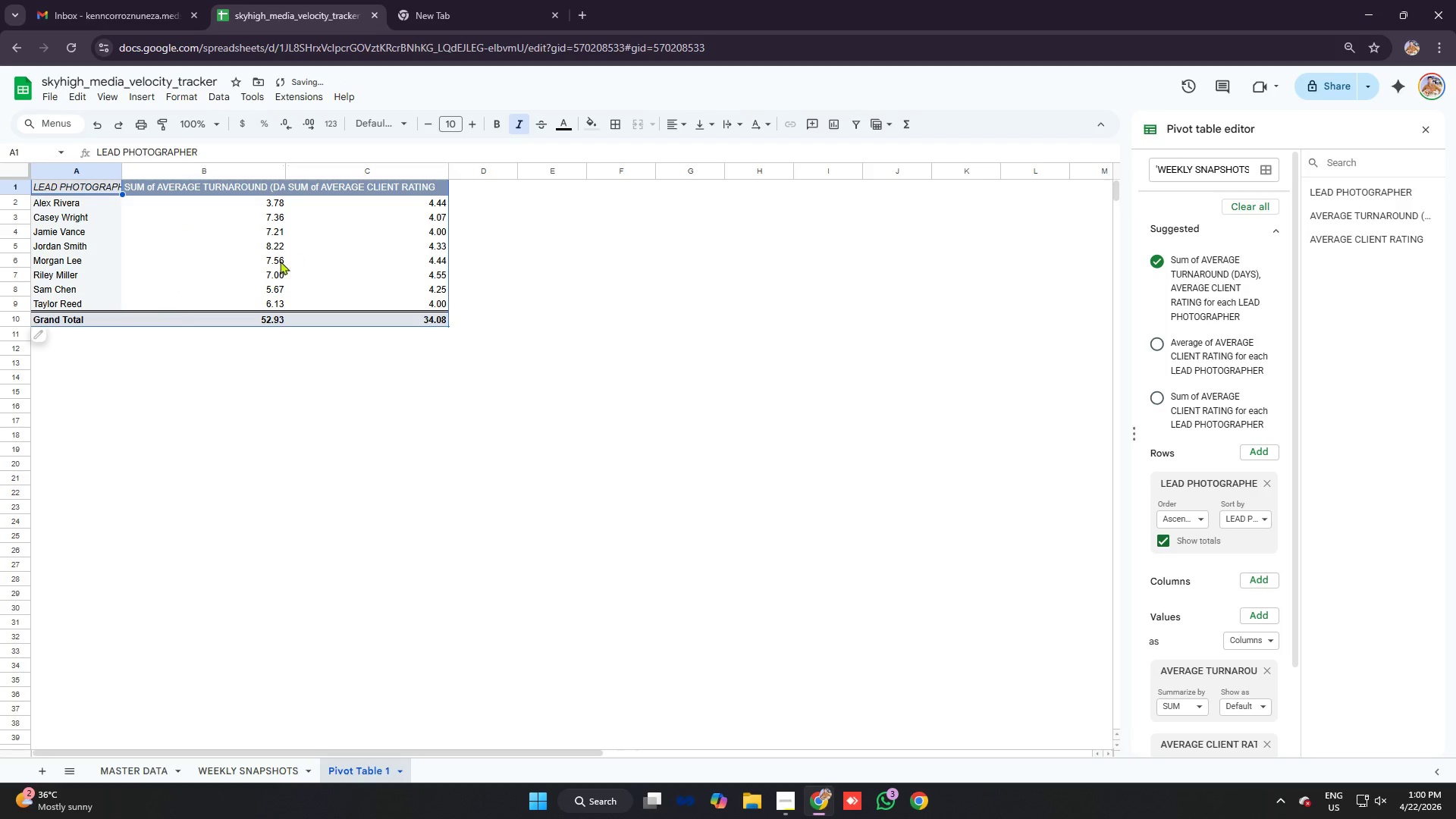 
left_click([167, 261])
 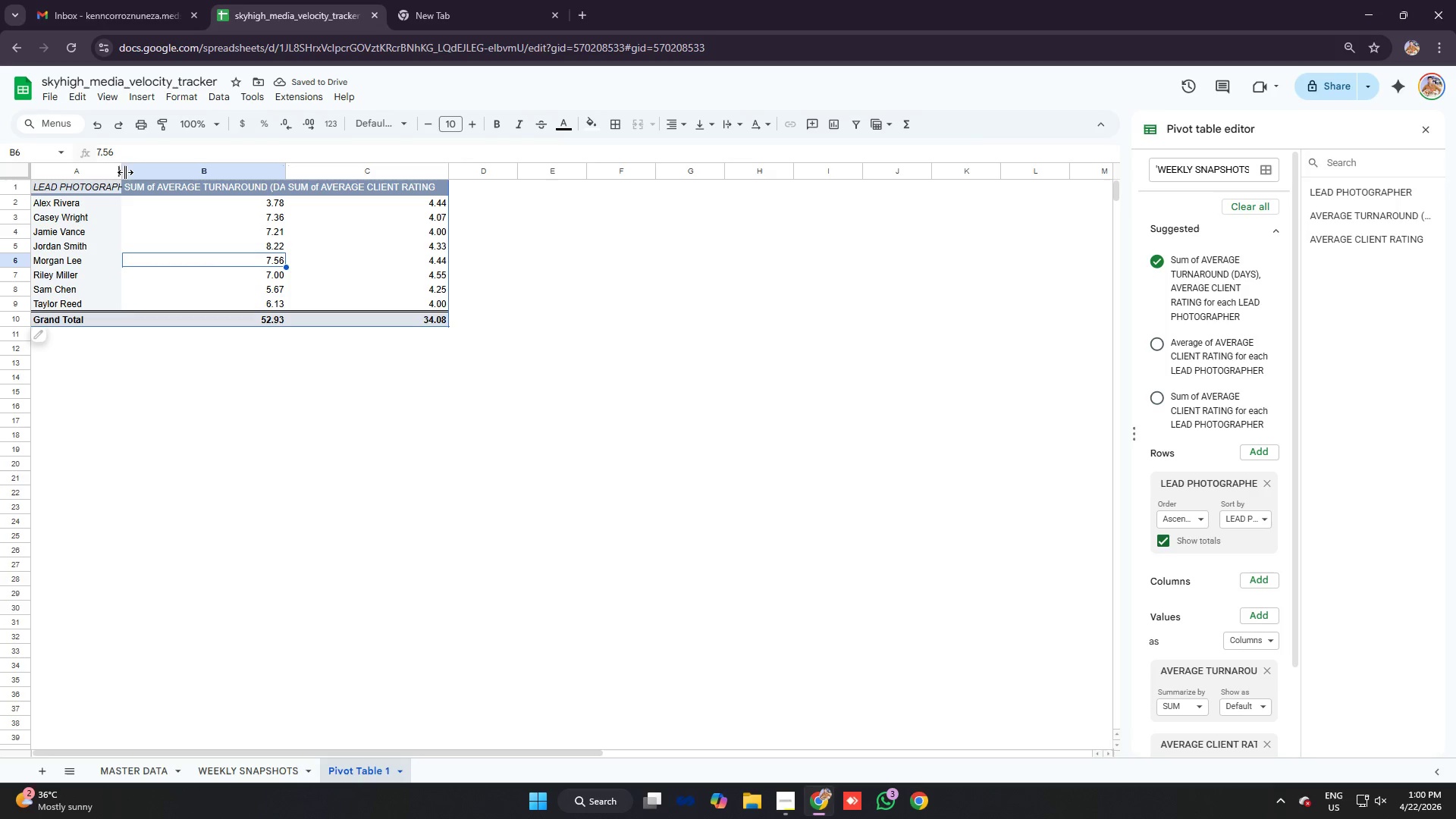 
left_click_drag(start_coordinate=[122, 169], to_coordinate=[170, 177])
 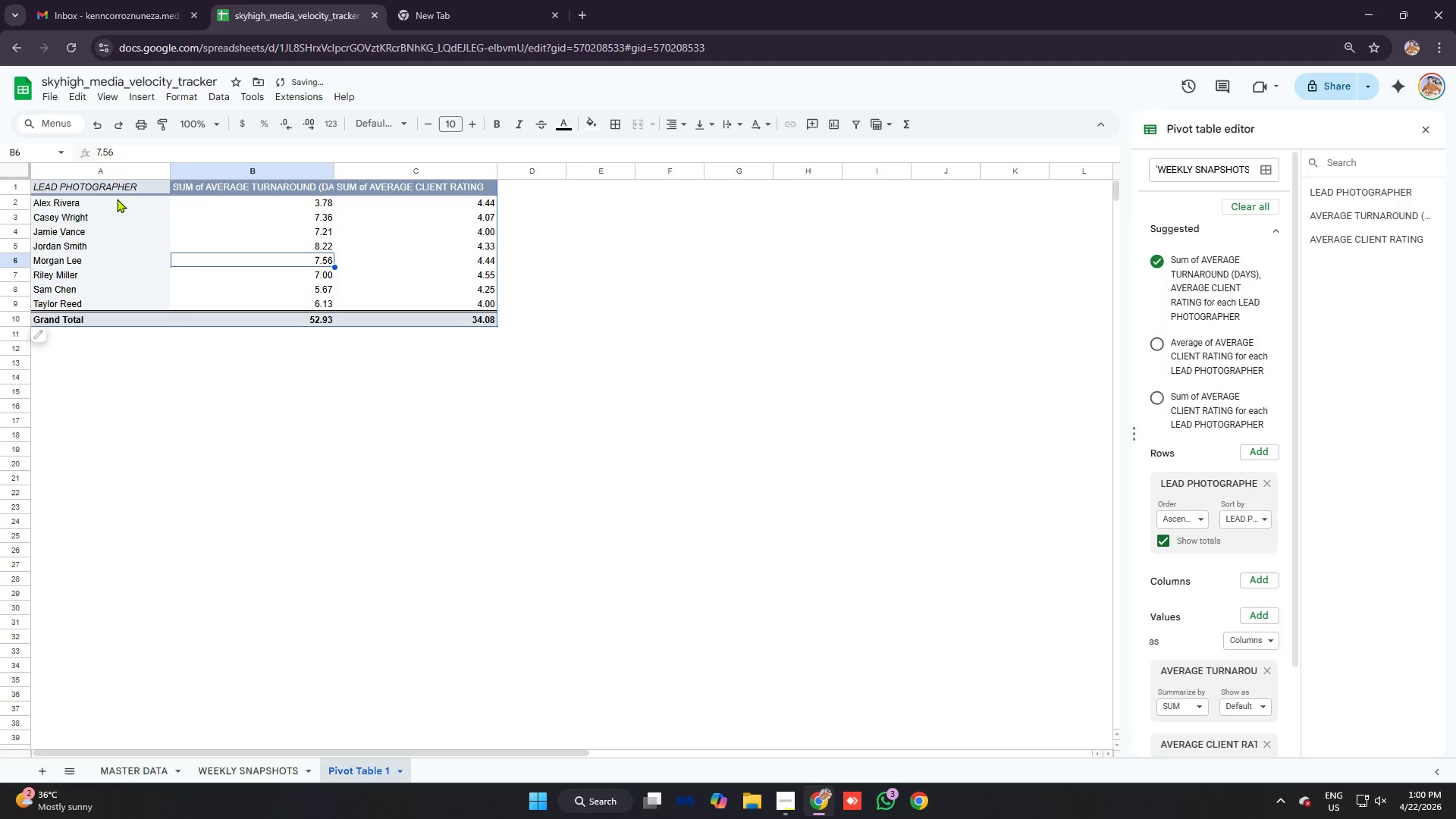 
left_click_drag(start_coordinate=[105, 187], to_coordinate=[421, 323])
 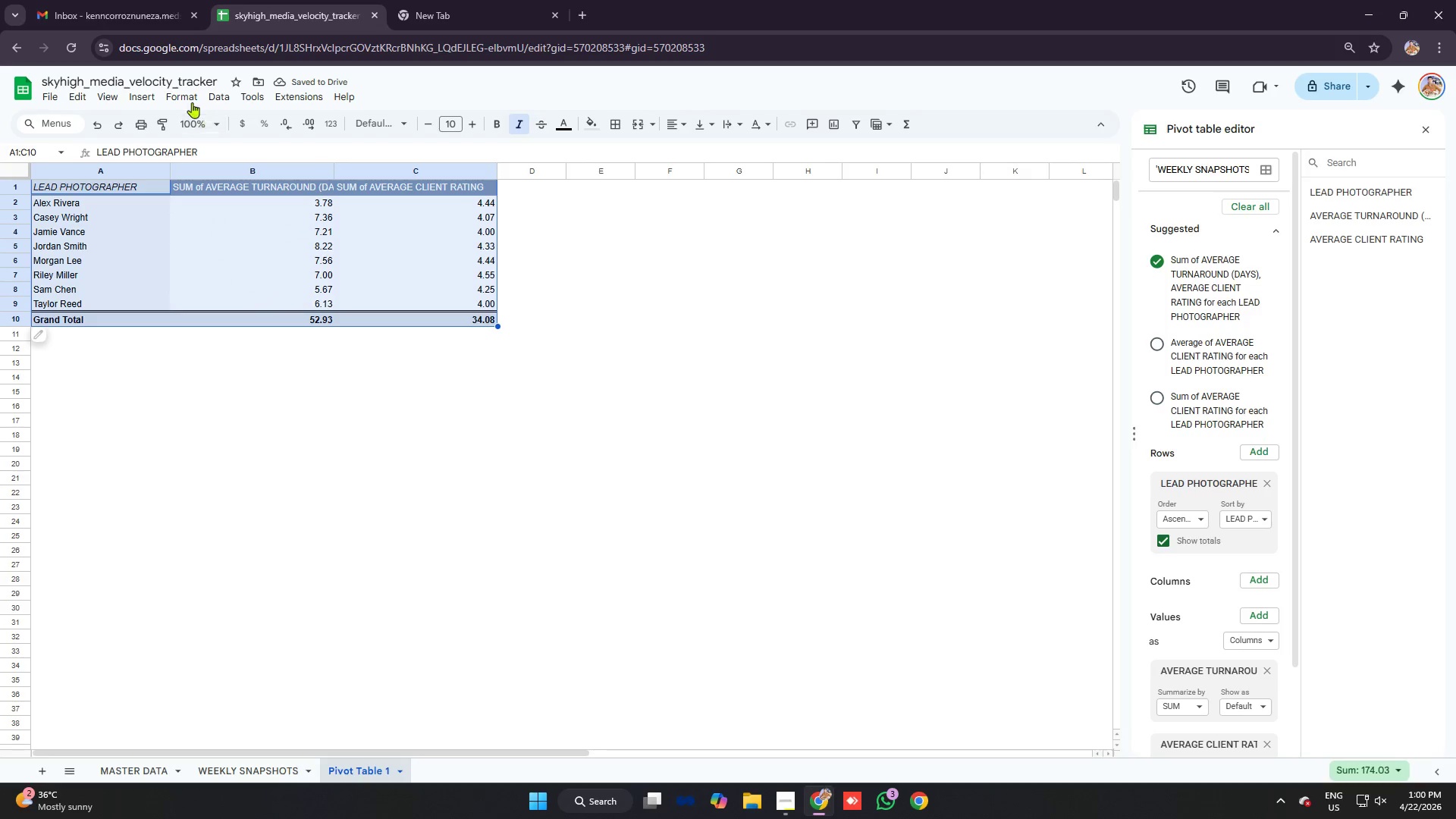 
left_click([182, 94])
 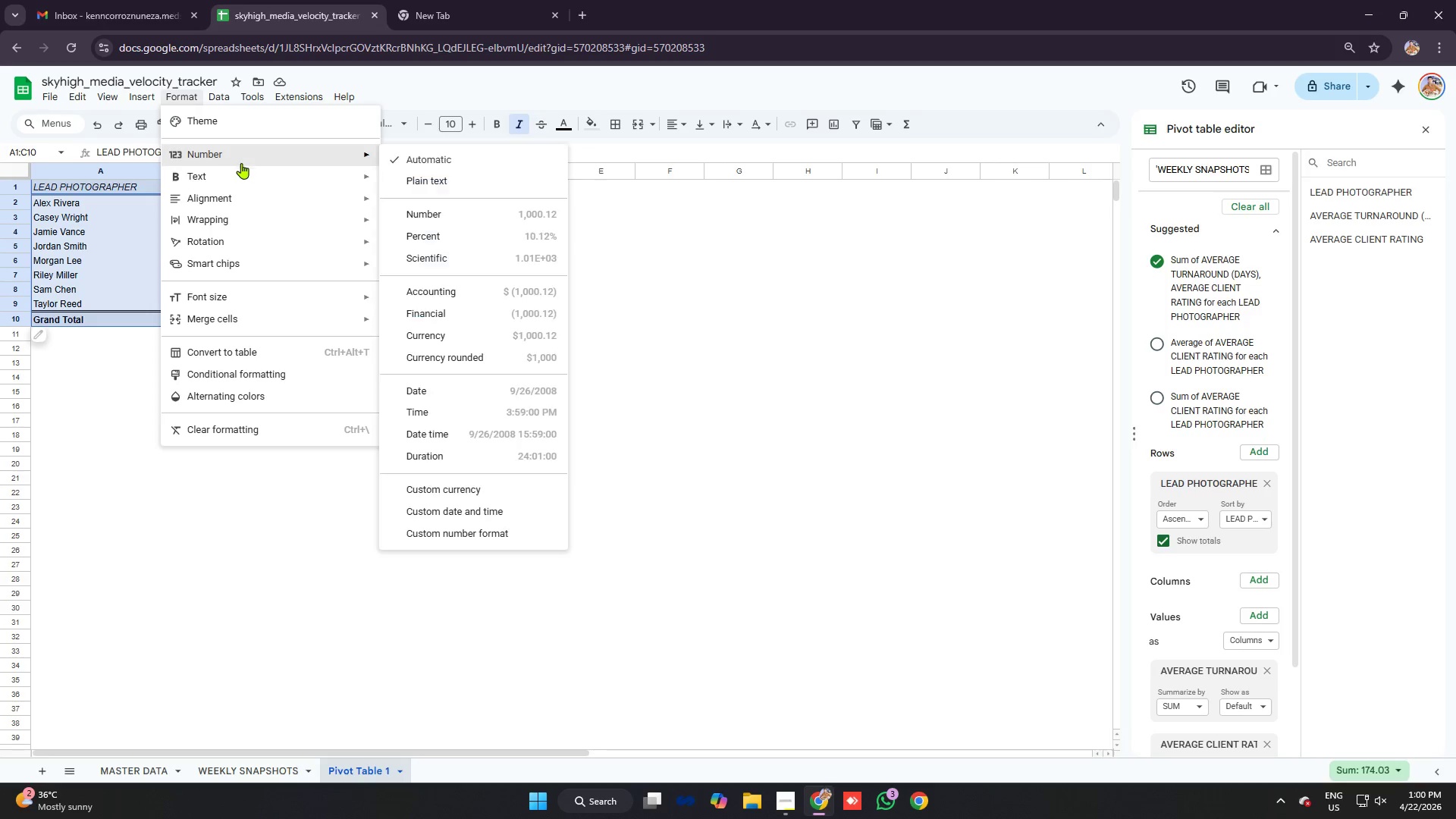 
left_click([249, 202])
 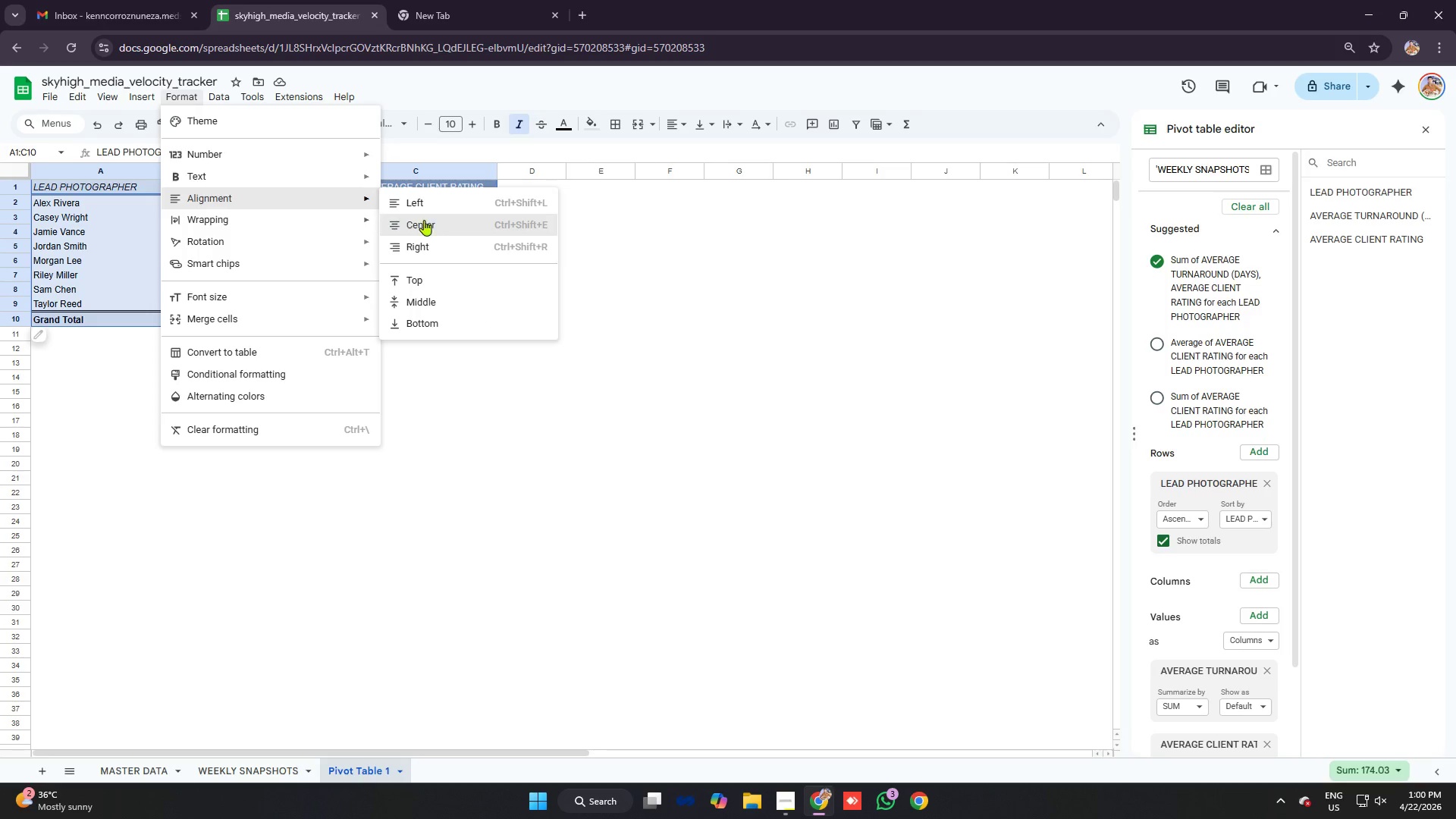 
left_click([431, 221])
 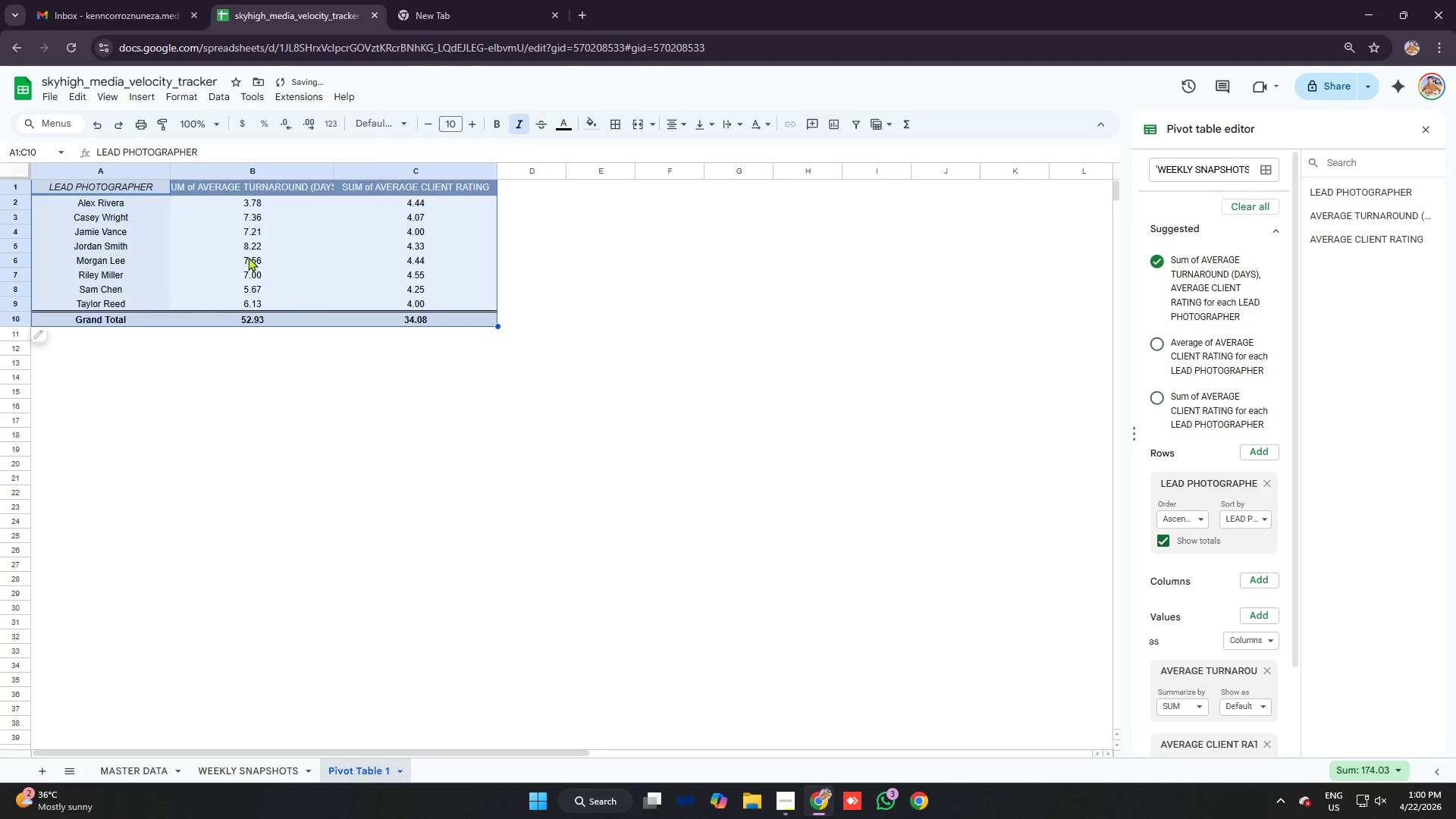 
left_click([210, 240])
 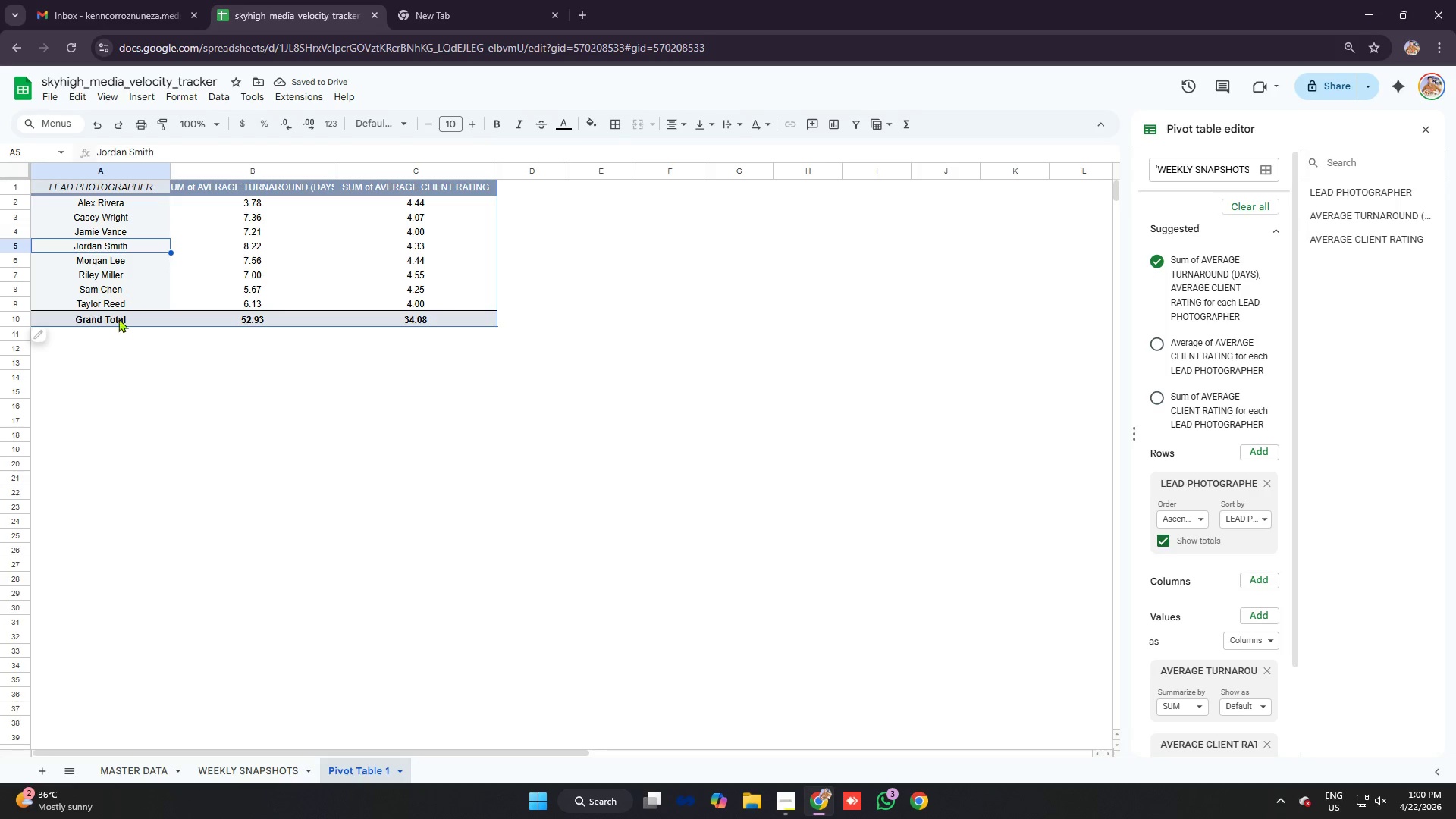 
left_click([110, 322])
 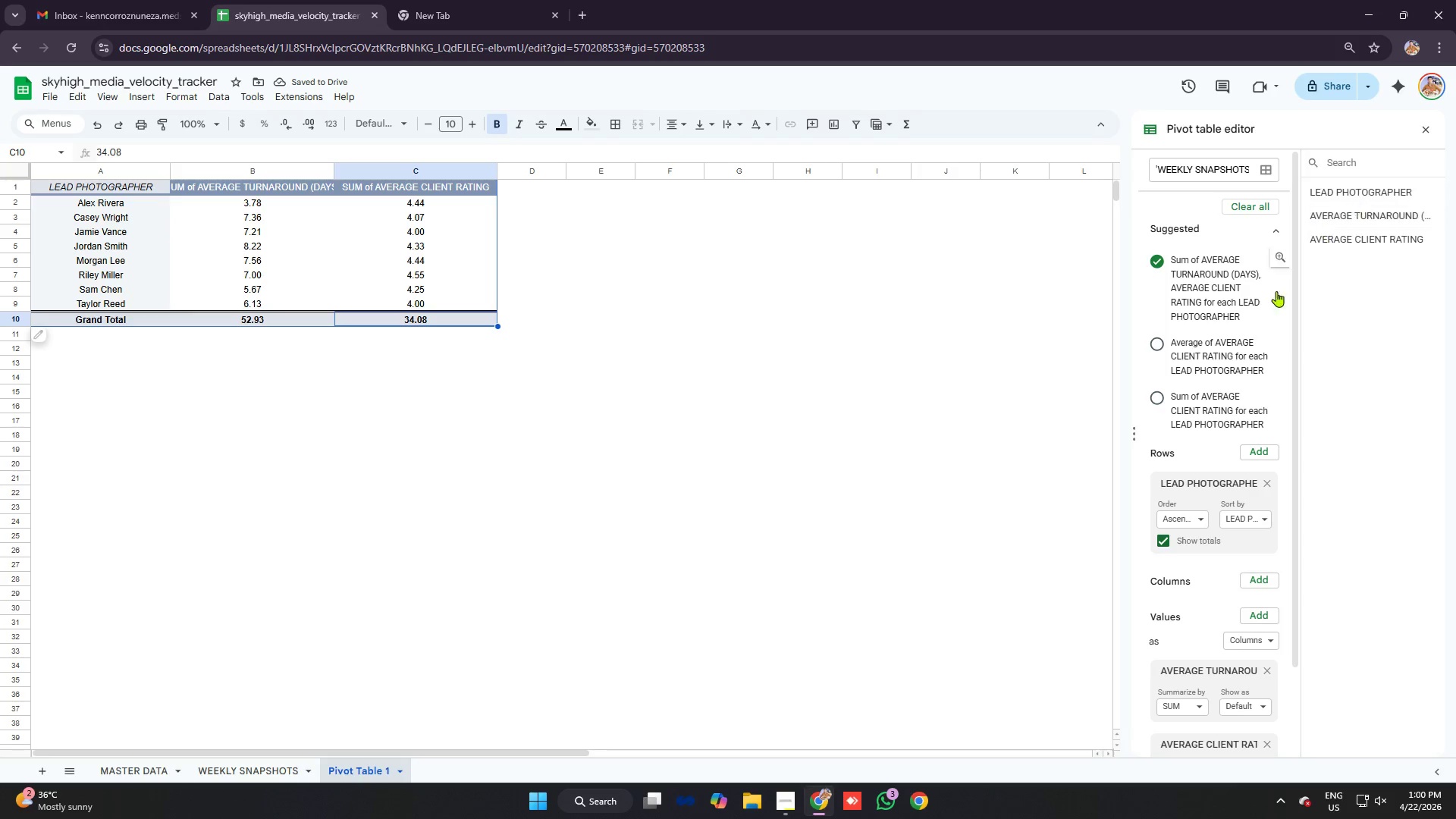 
scroll: coordinate [1237, 356], scroll_direction: down, amount: 4.0
 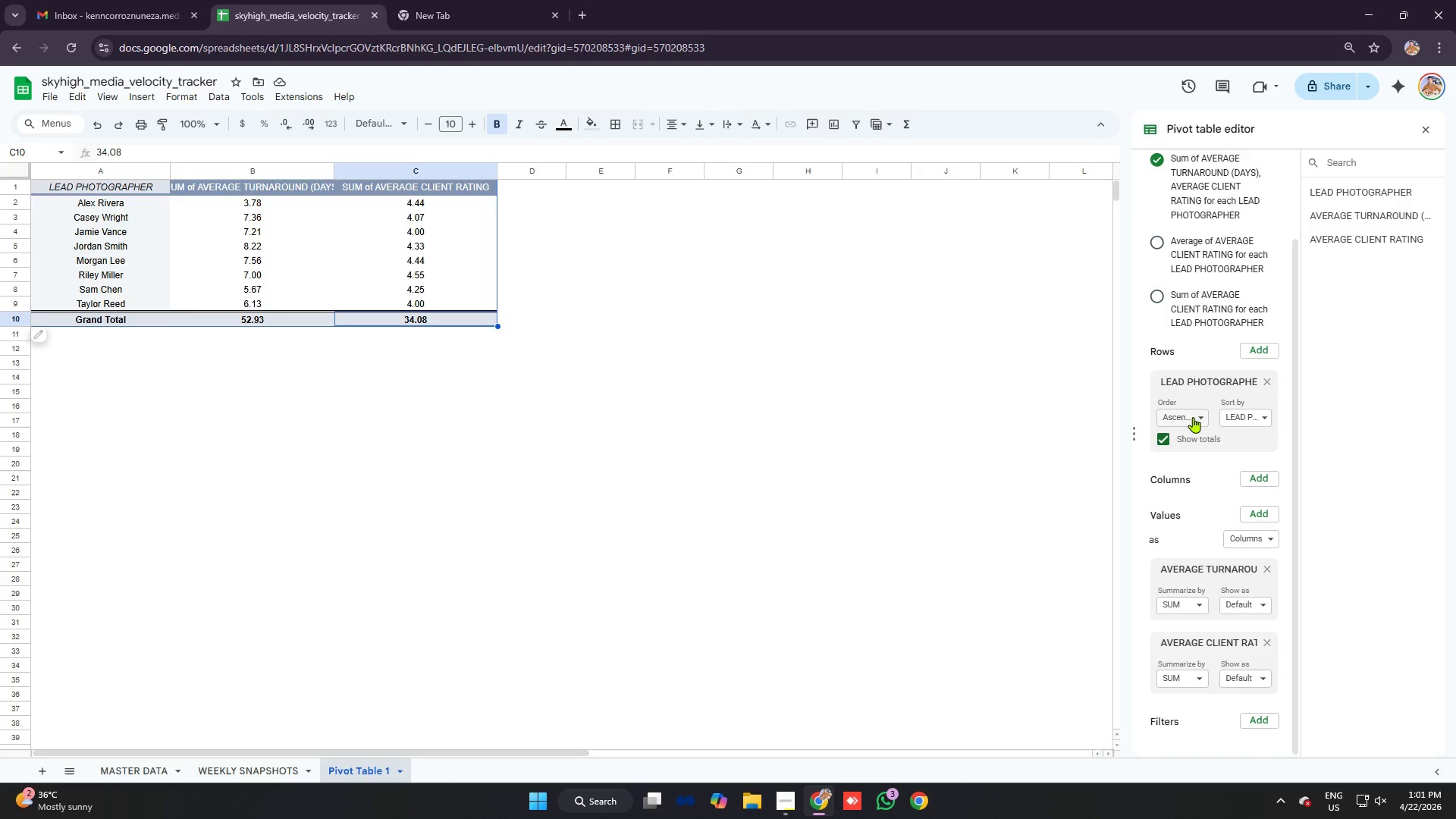 
left_click([1193, 417])
 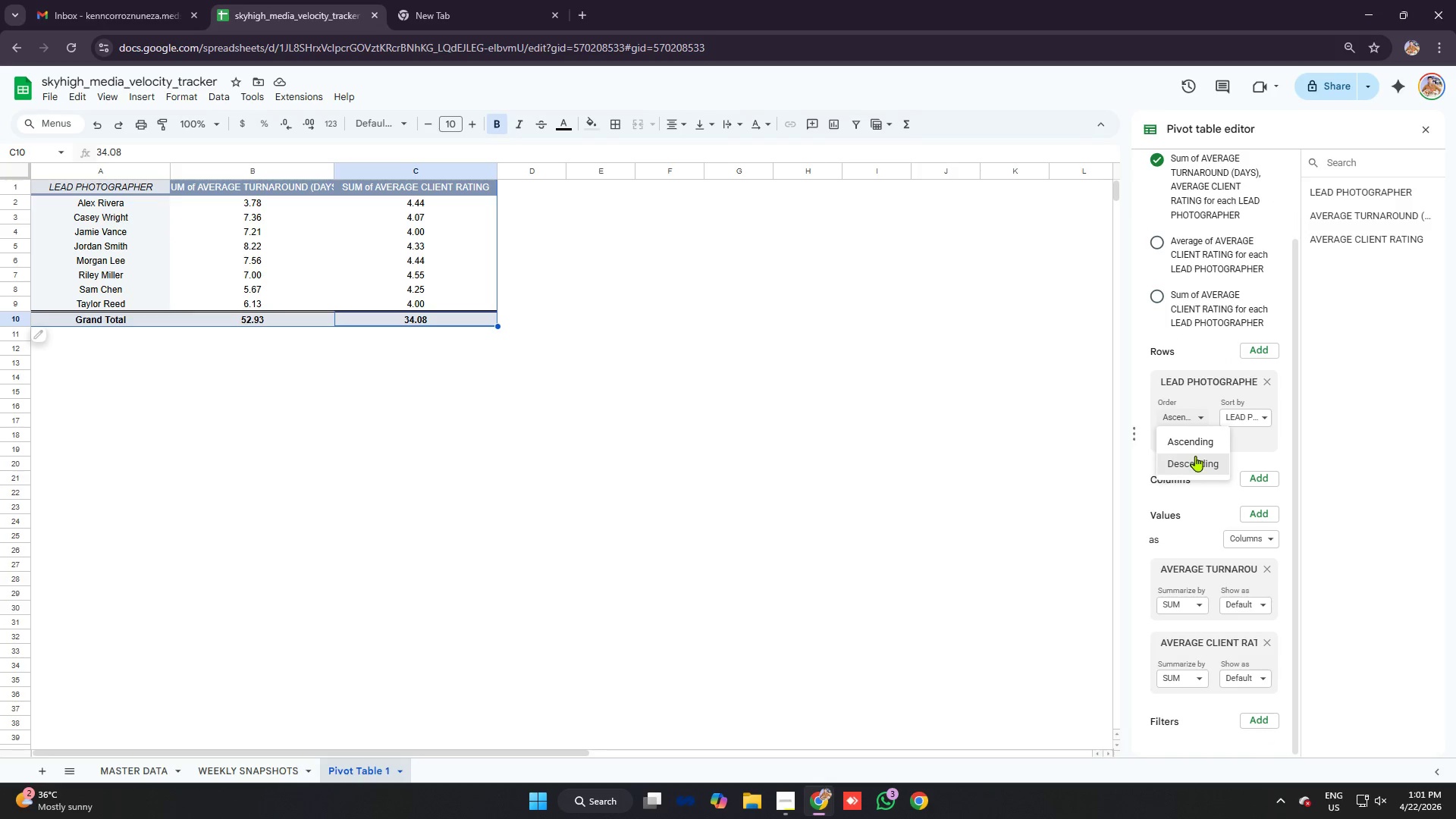 
left_click([1195, 457])
 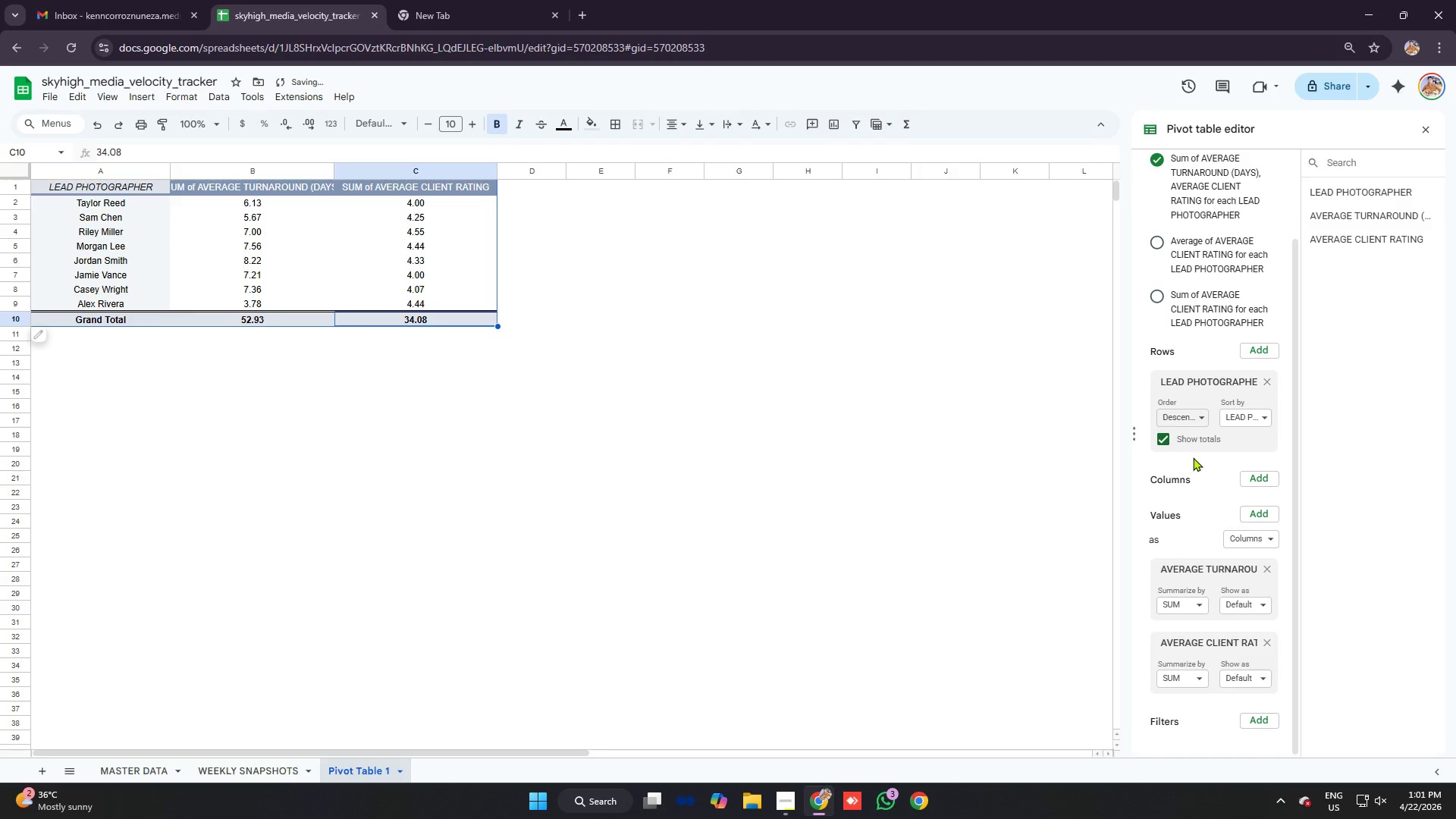 
left_click([1185, 420])
 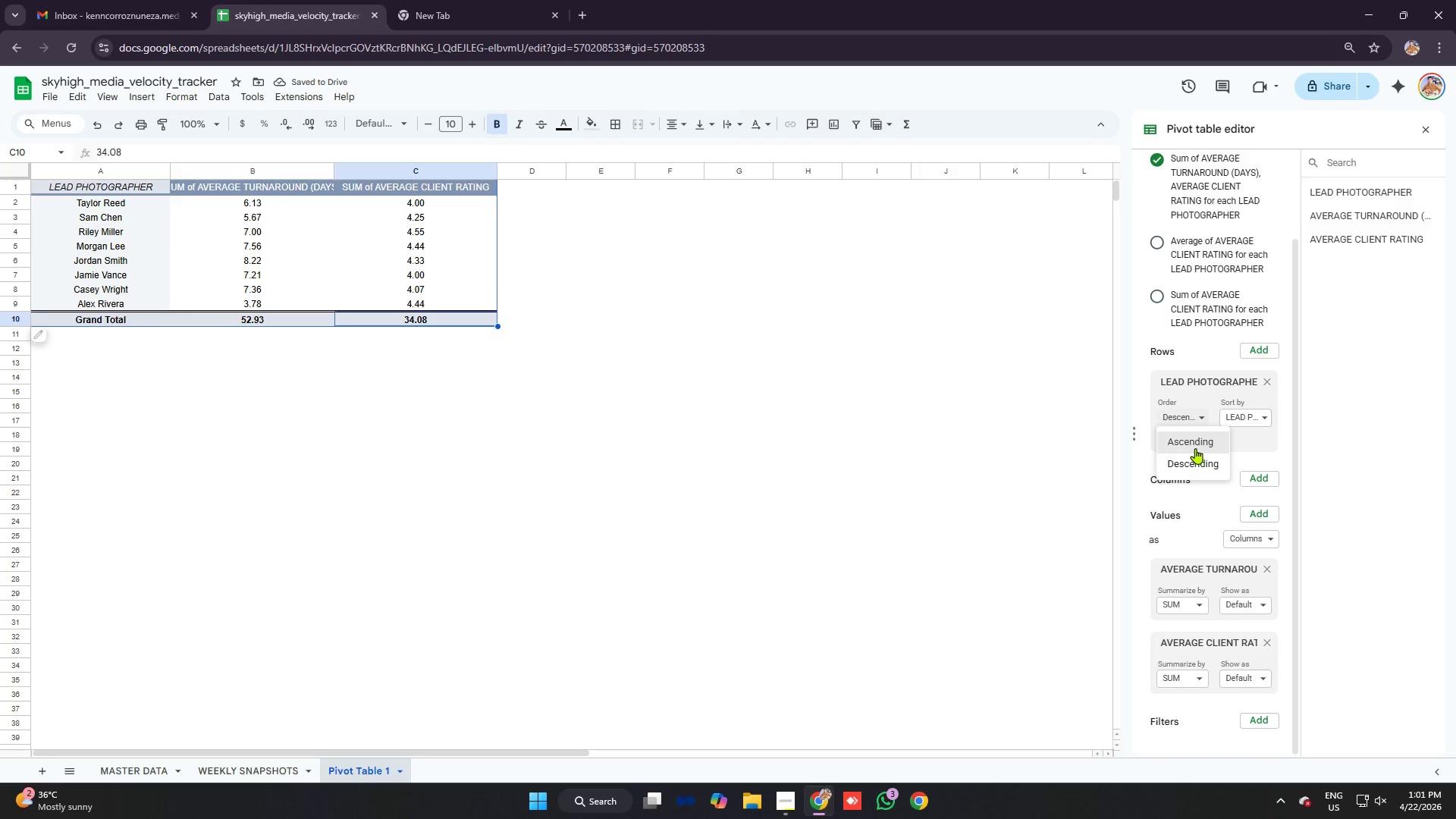 
left_click([1194, 448])
 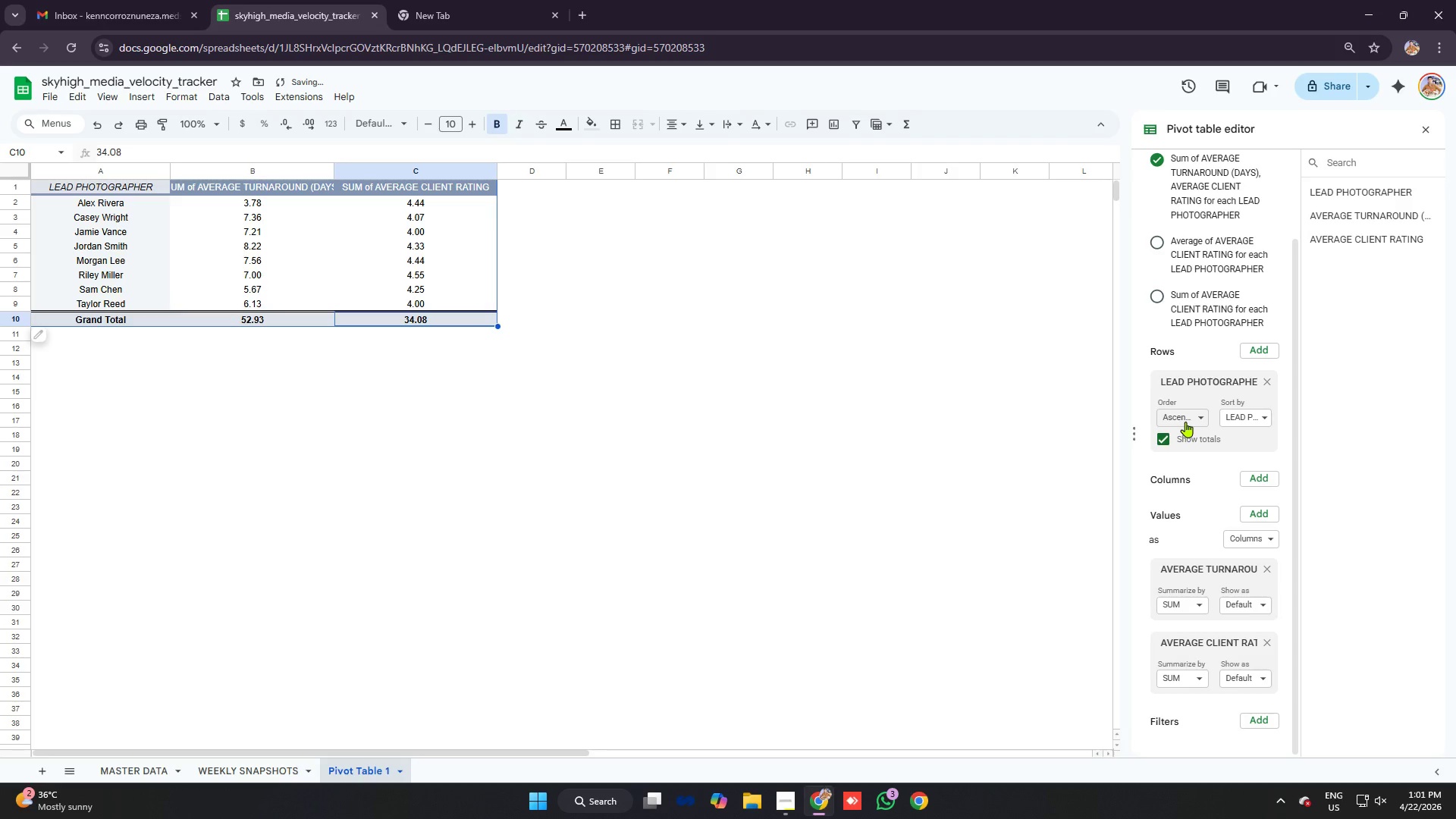 
left_click([1184, 416])
 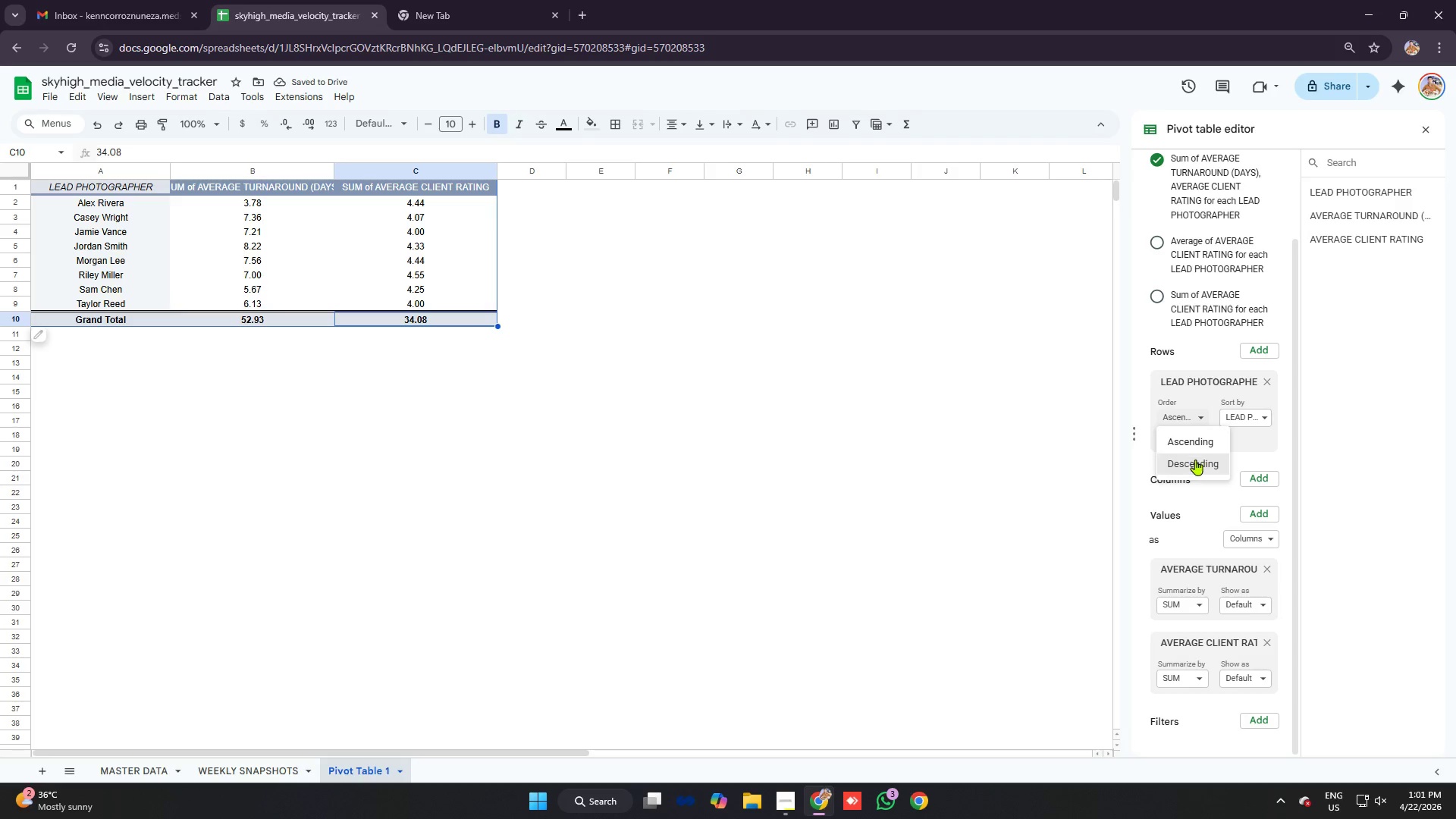 
left_click([1195, 460])
 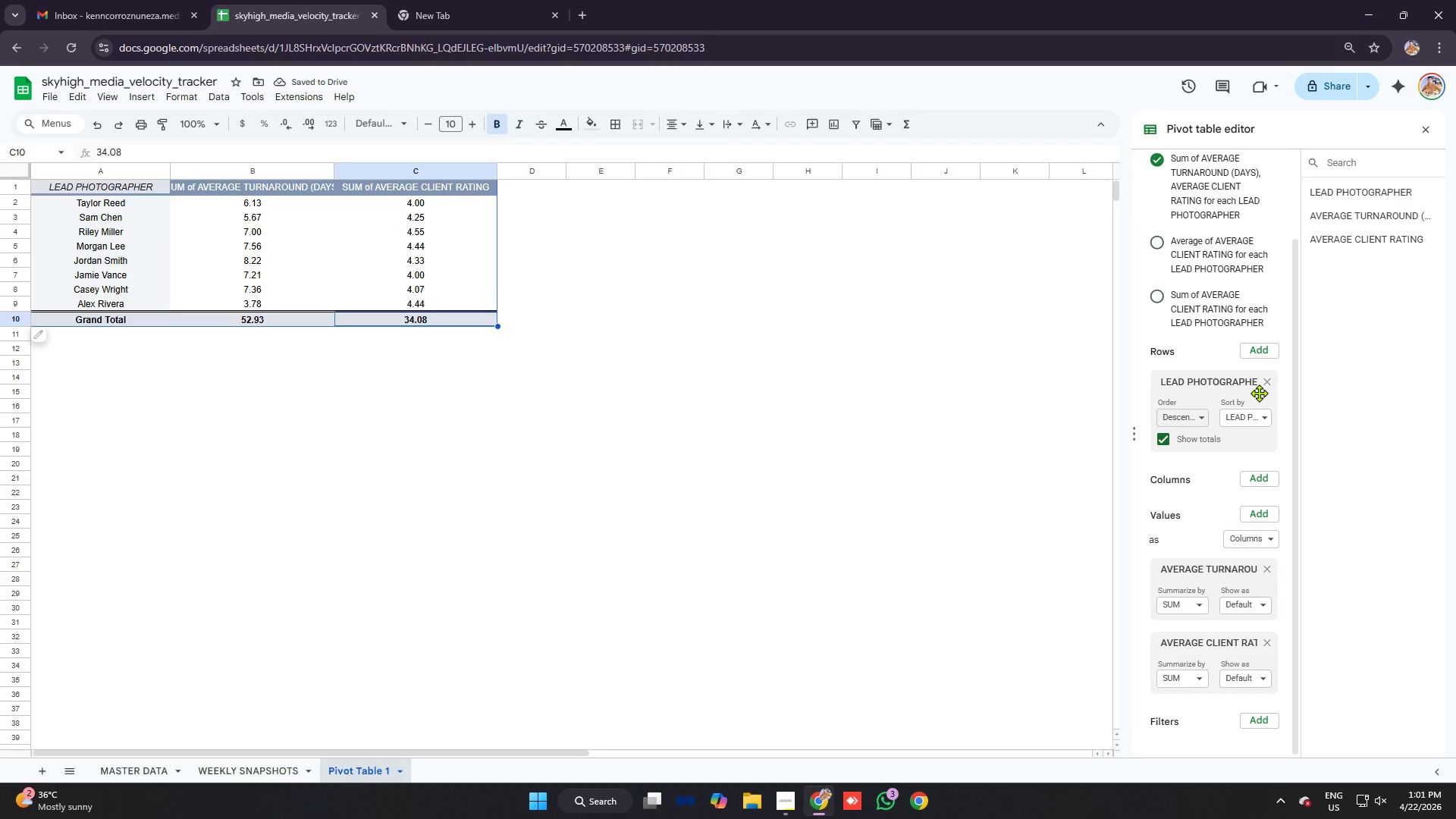 
wait(6.31)
 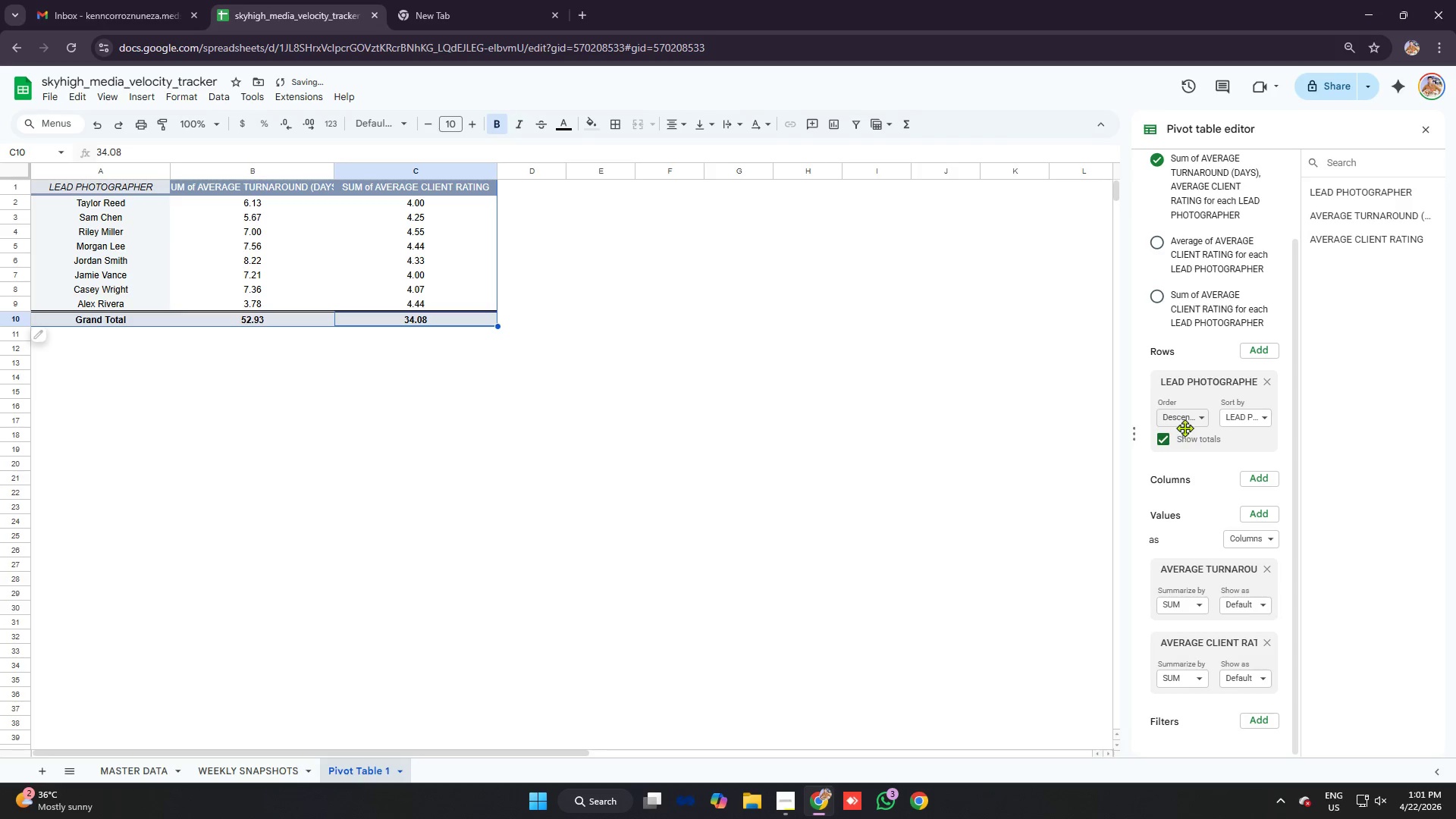 
left_click([1254, 411])
 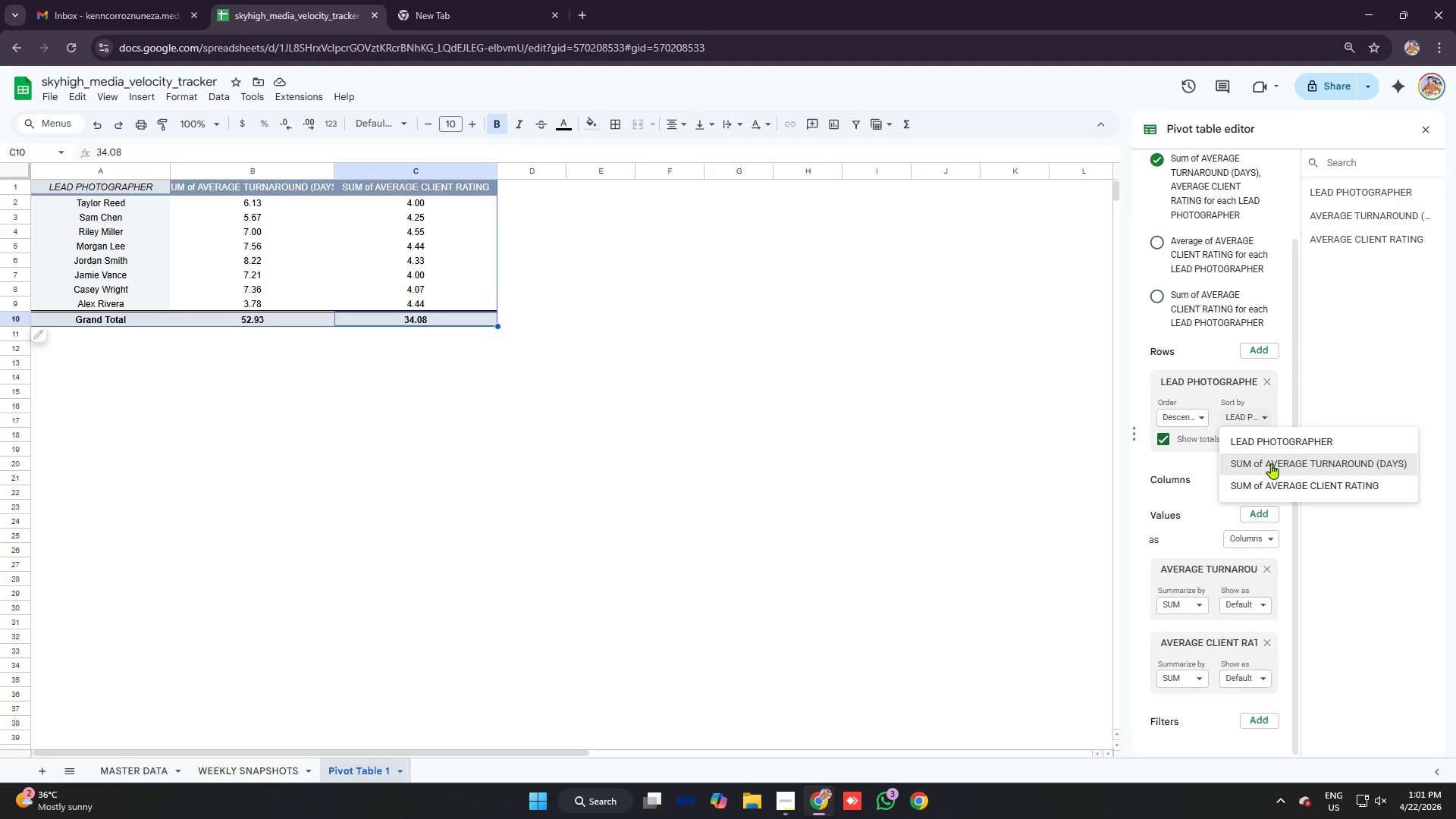 
left_click([1271, 463])
 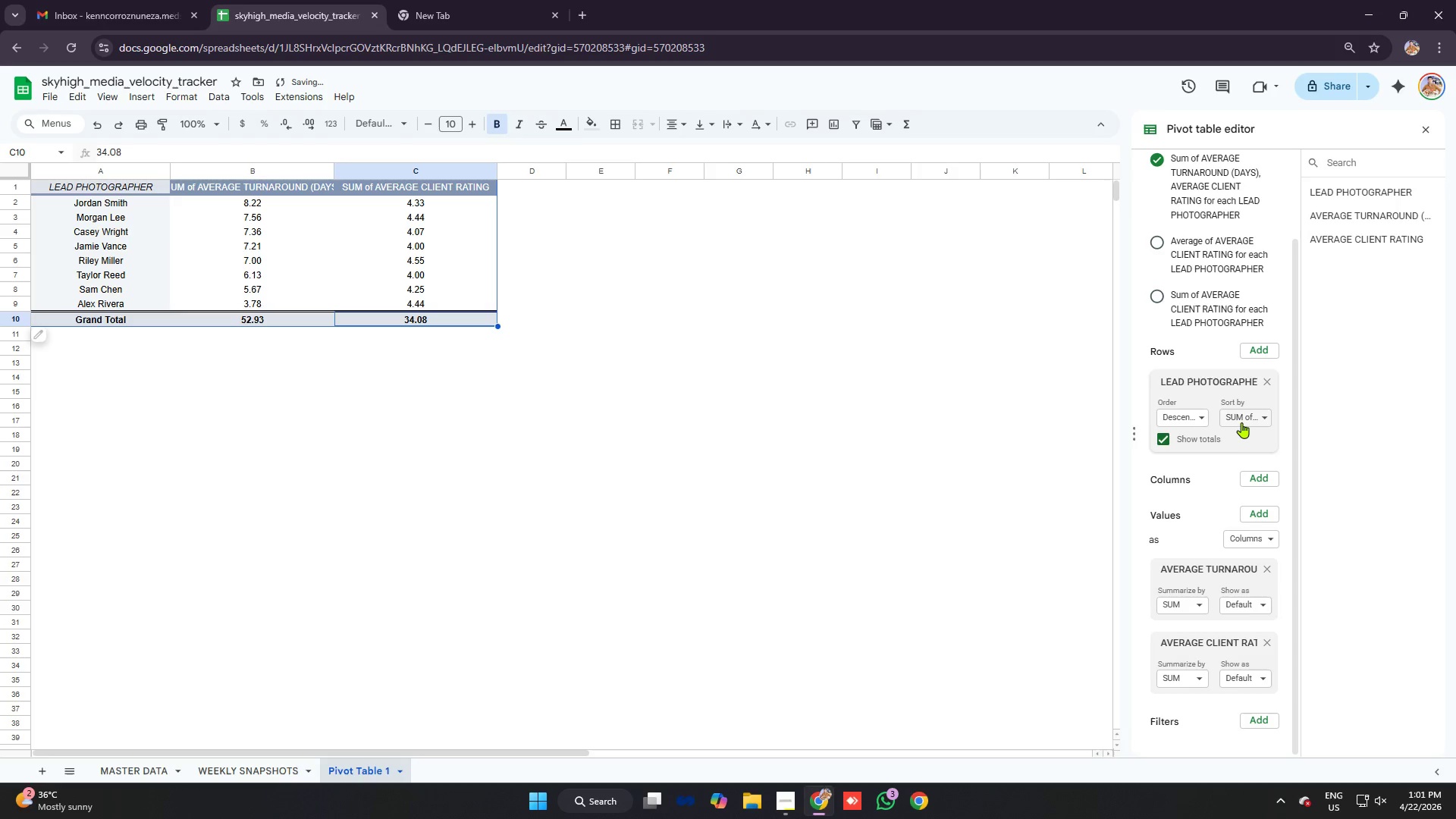 
left_click([1244, 418])
 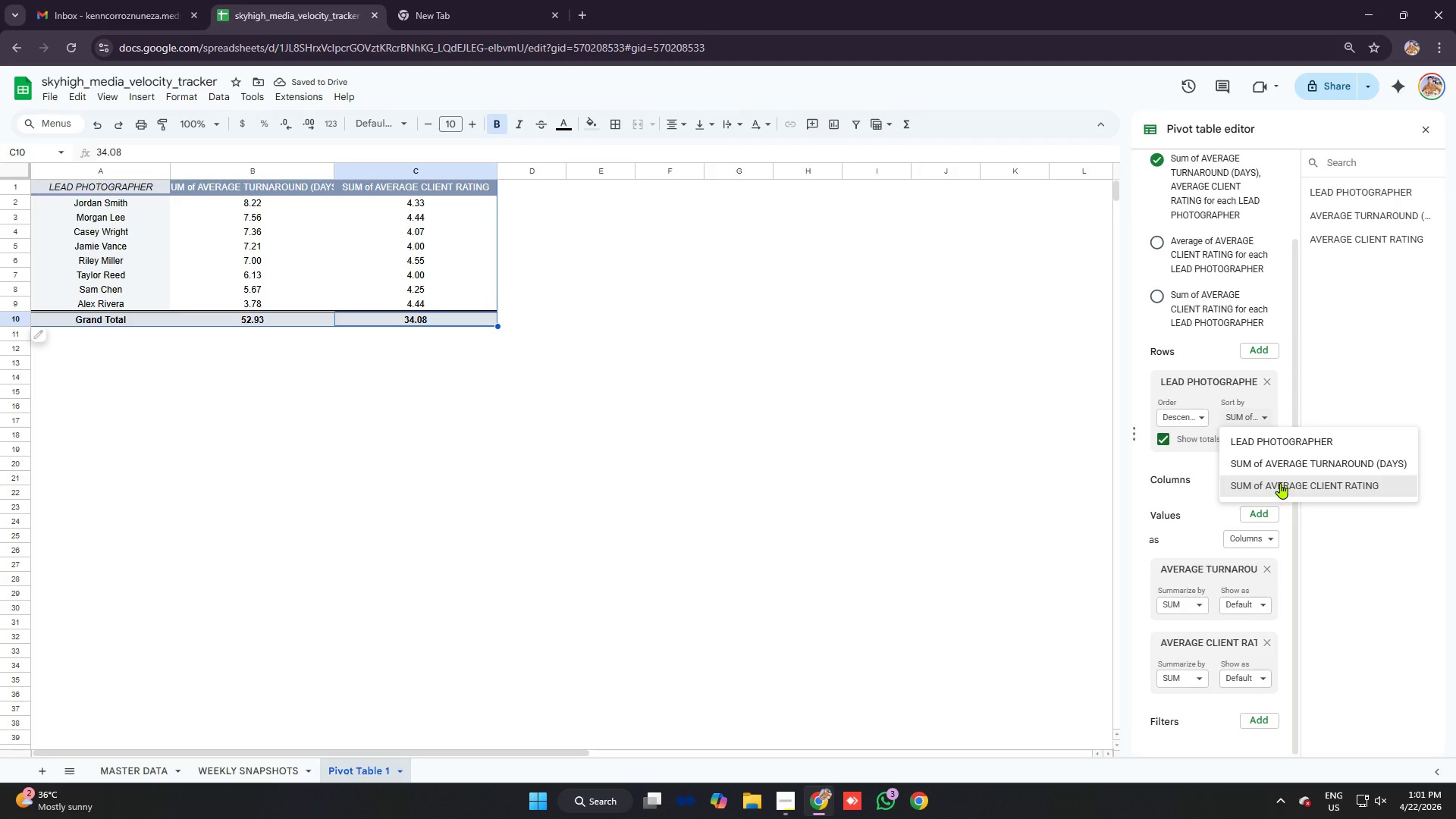 
left_click([1280, 483])
 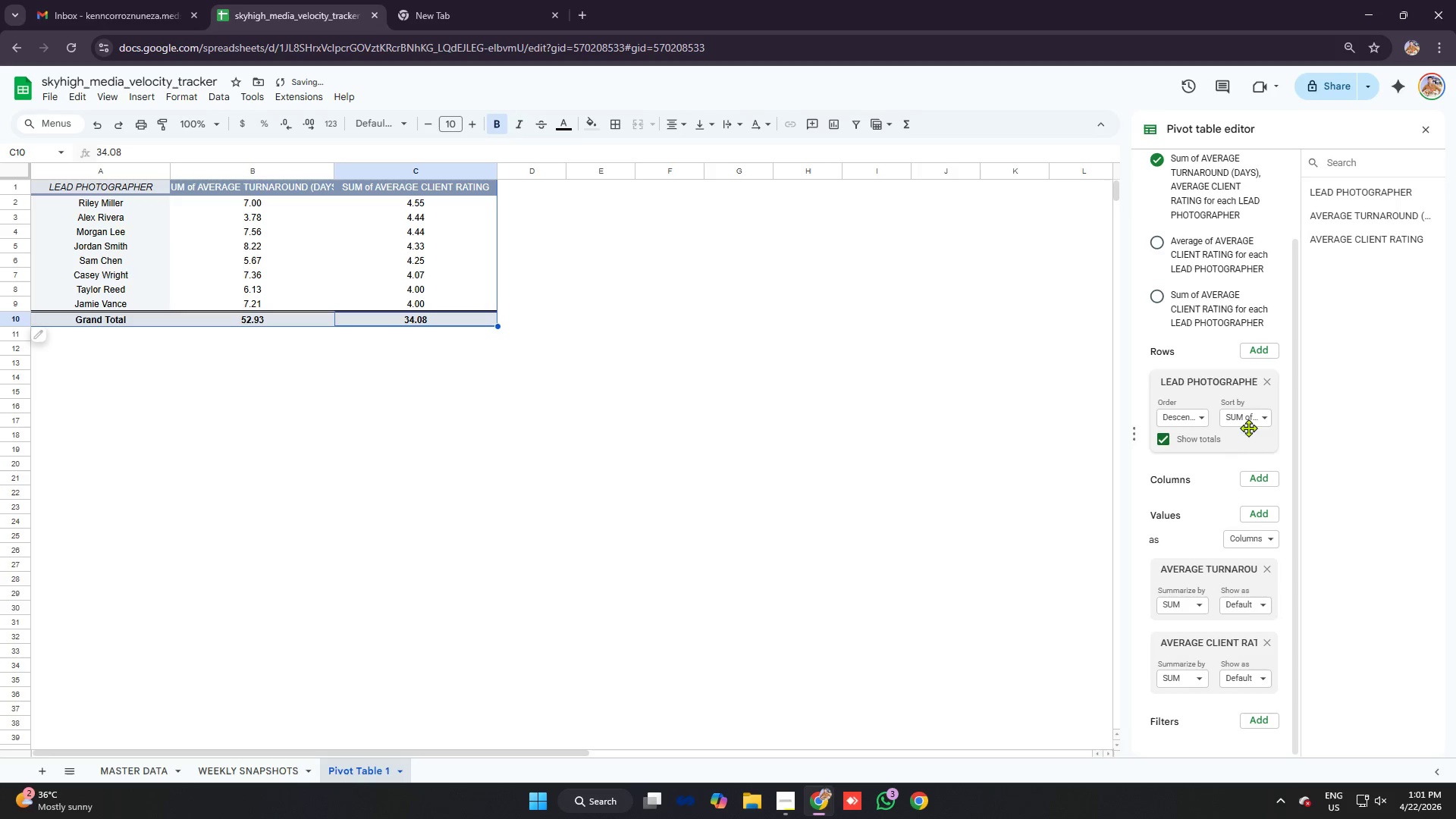 
left_click([1249, 416])
 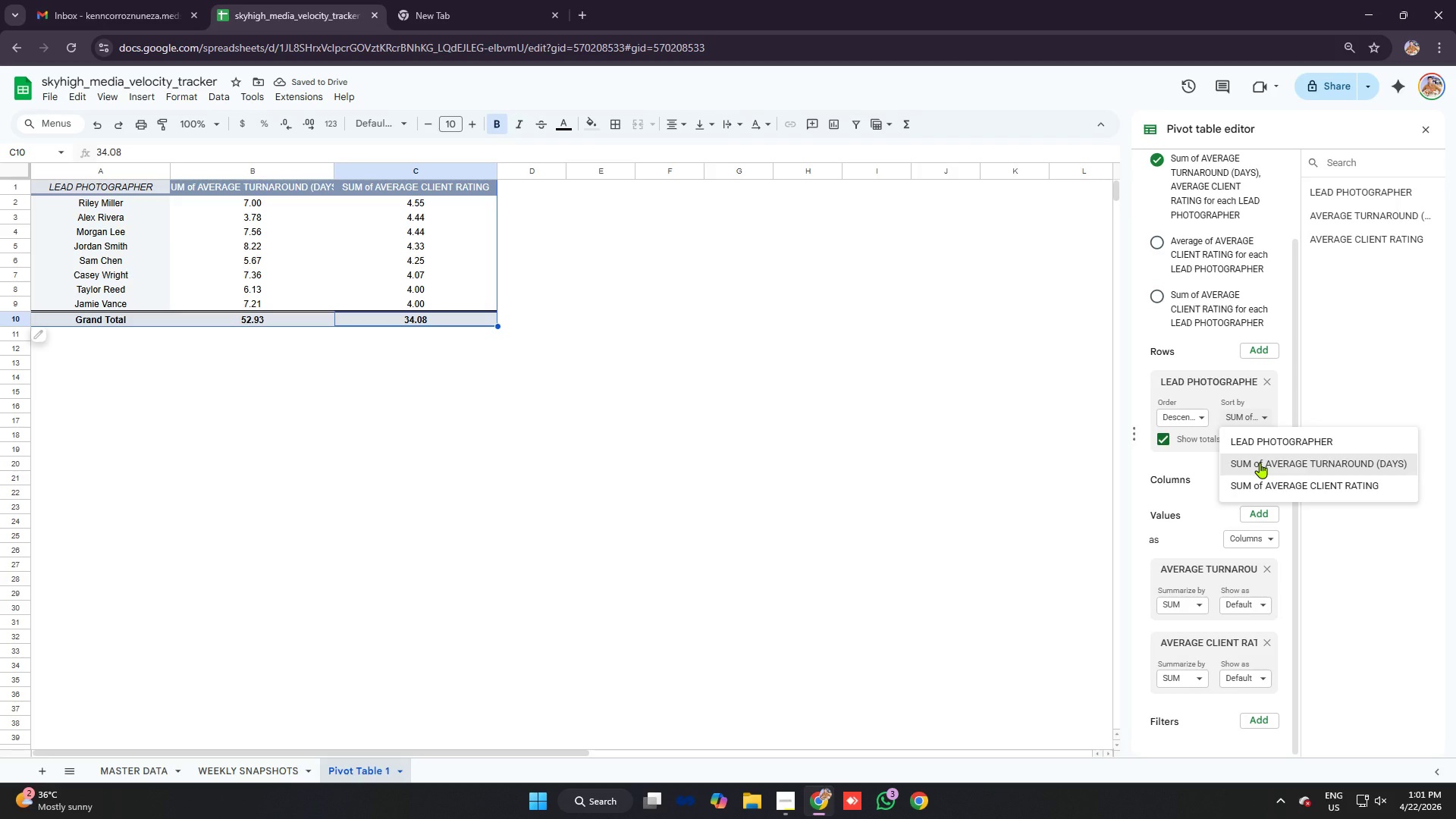 
left_click([1260, 463])
 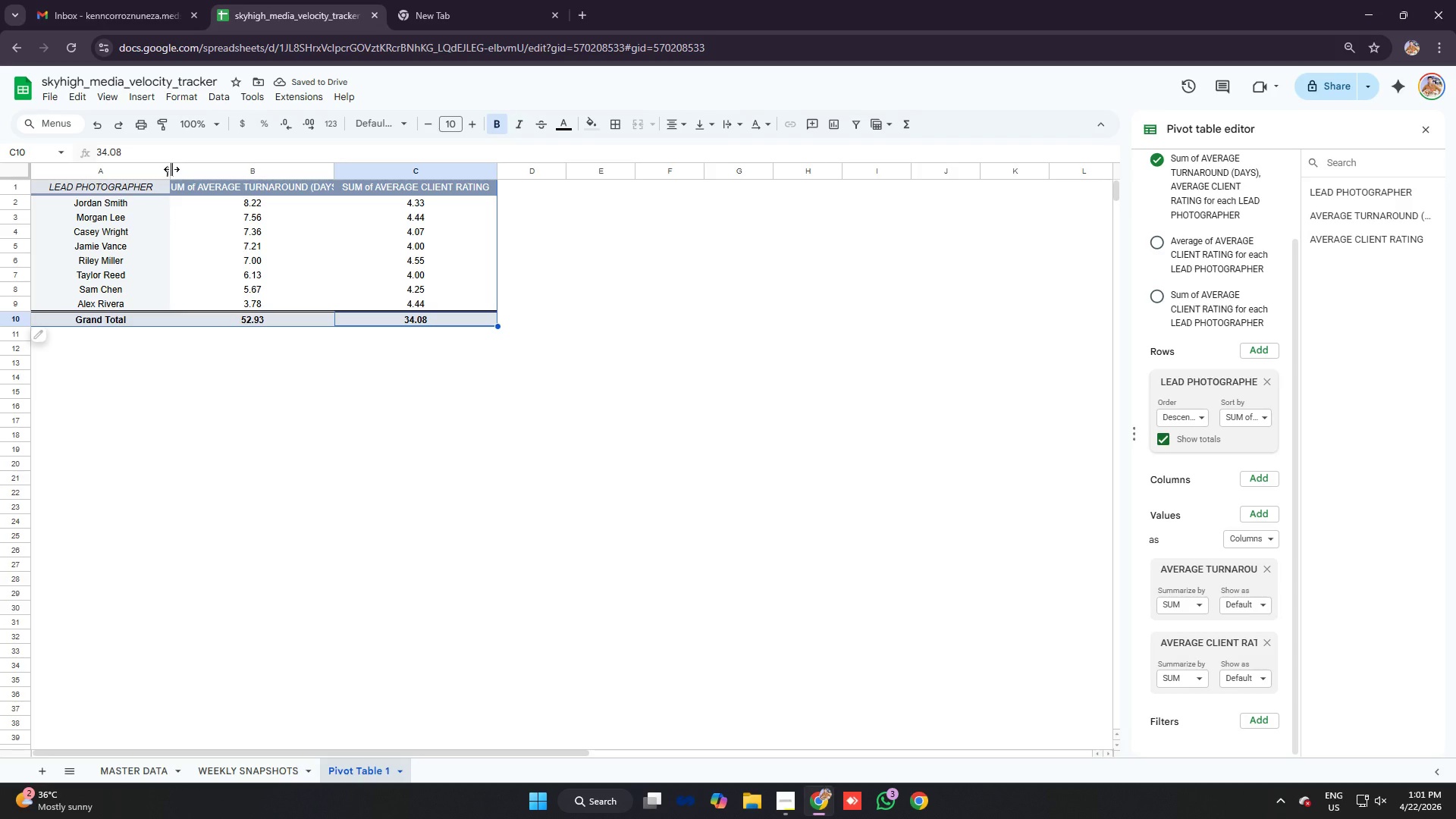 
left_click_drag(start_coordinate=[334, 167], to_coordinate=[375, 174])
 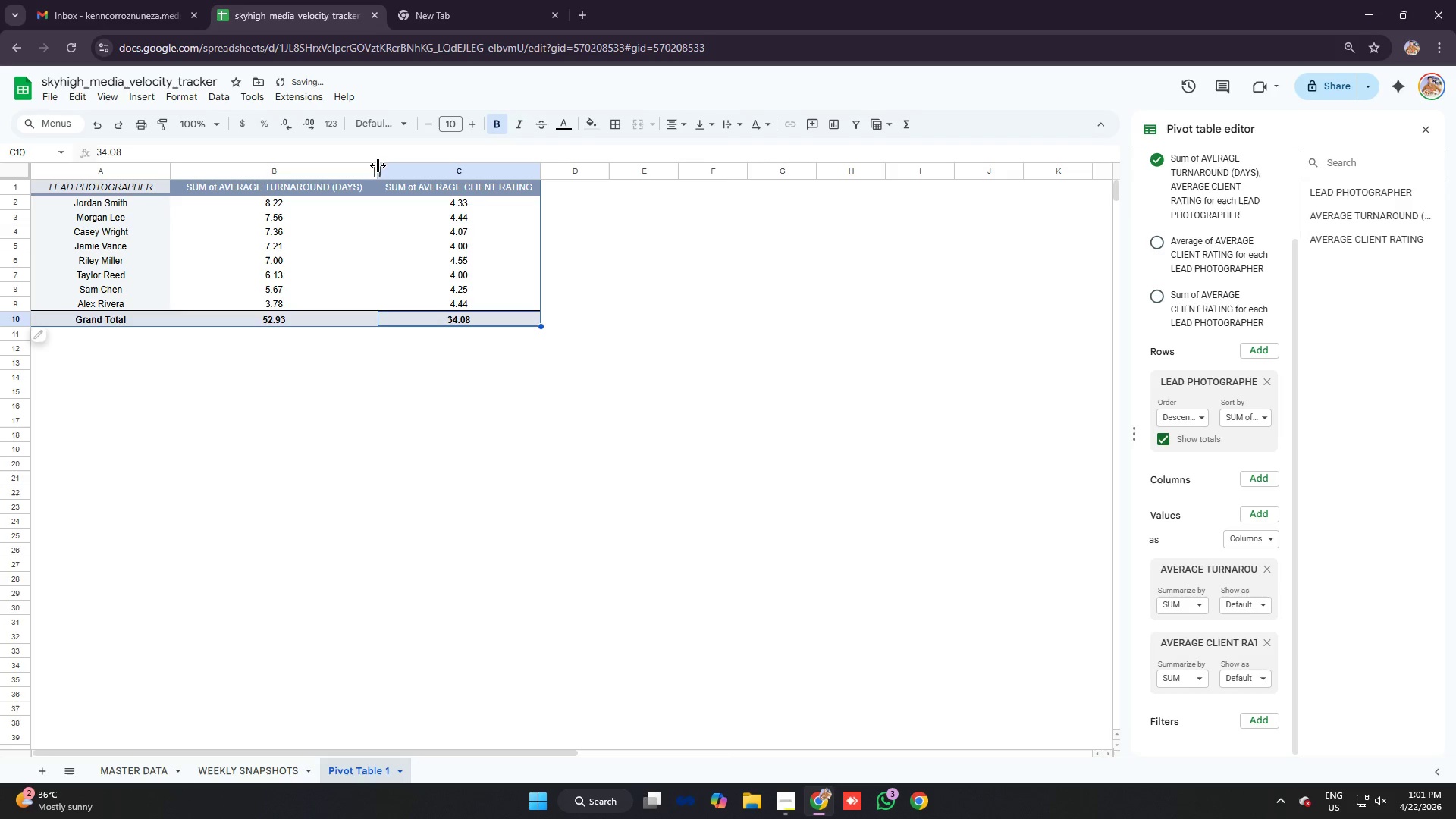 
left_click_drag(start_coordinate=[377, 165], to_coordinate=[363, 163])
 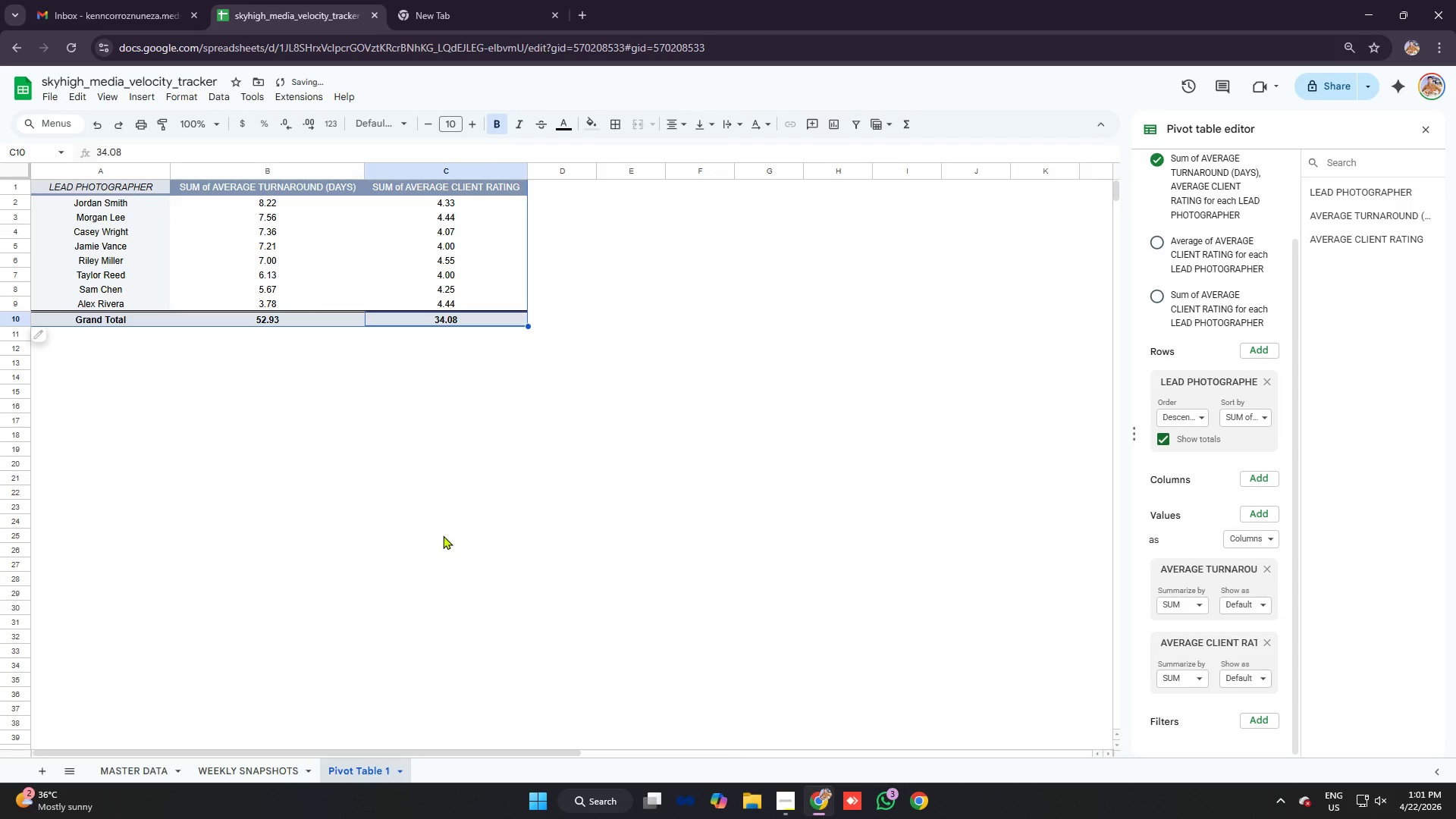 
left_click([488, 479])
 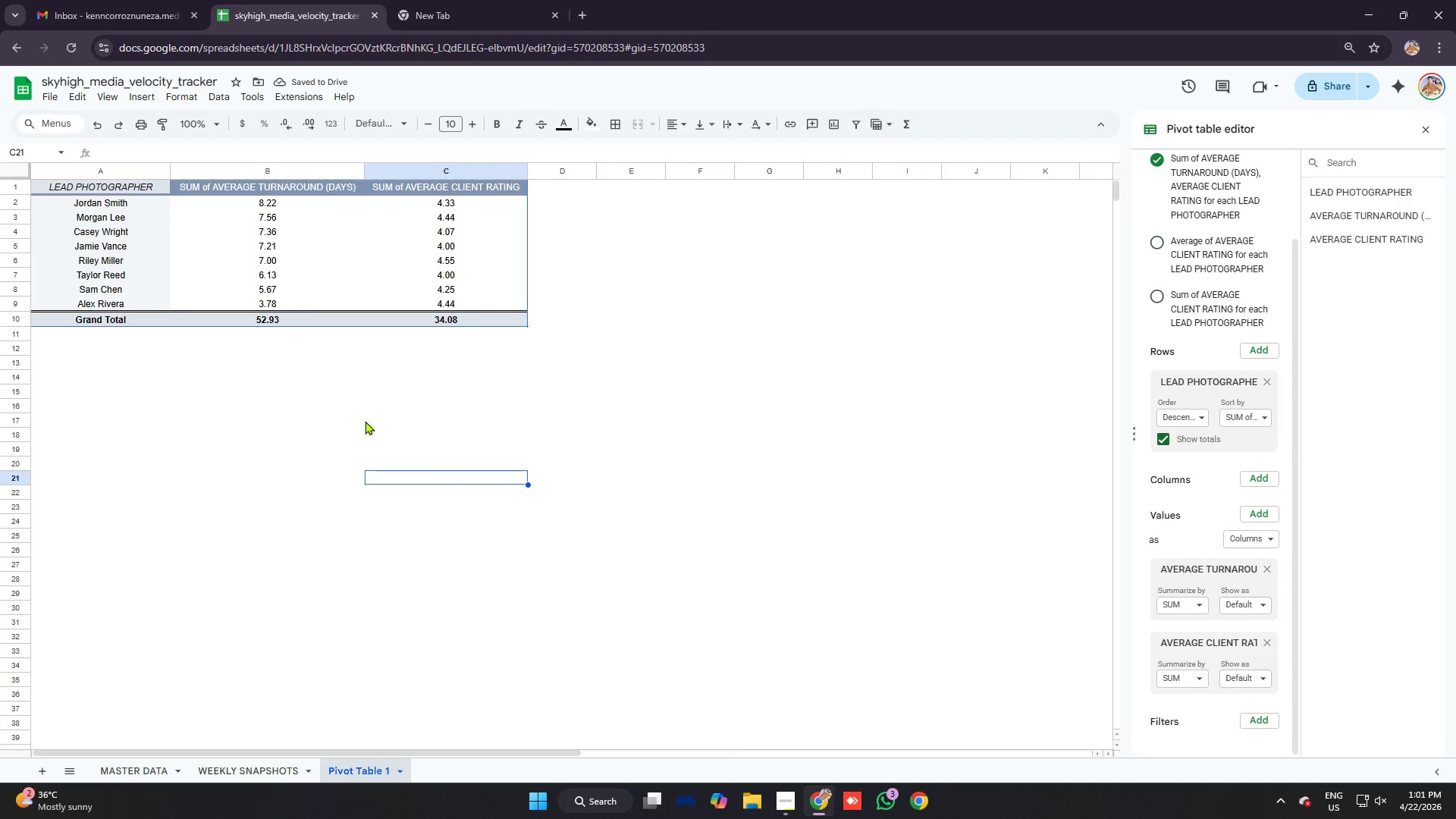 
left_click([248, 374])
 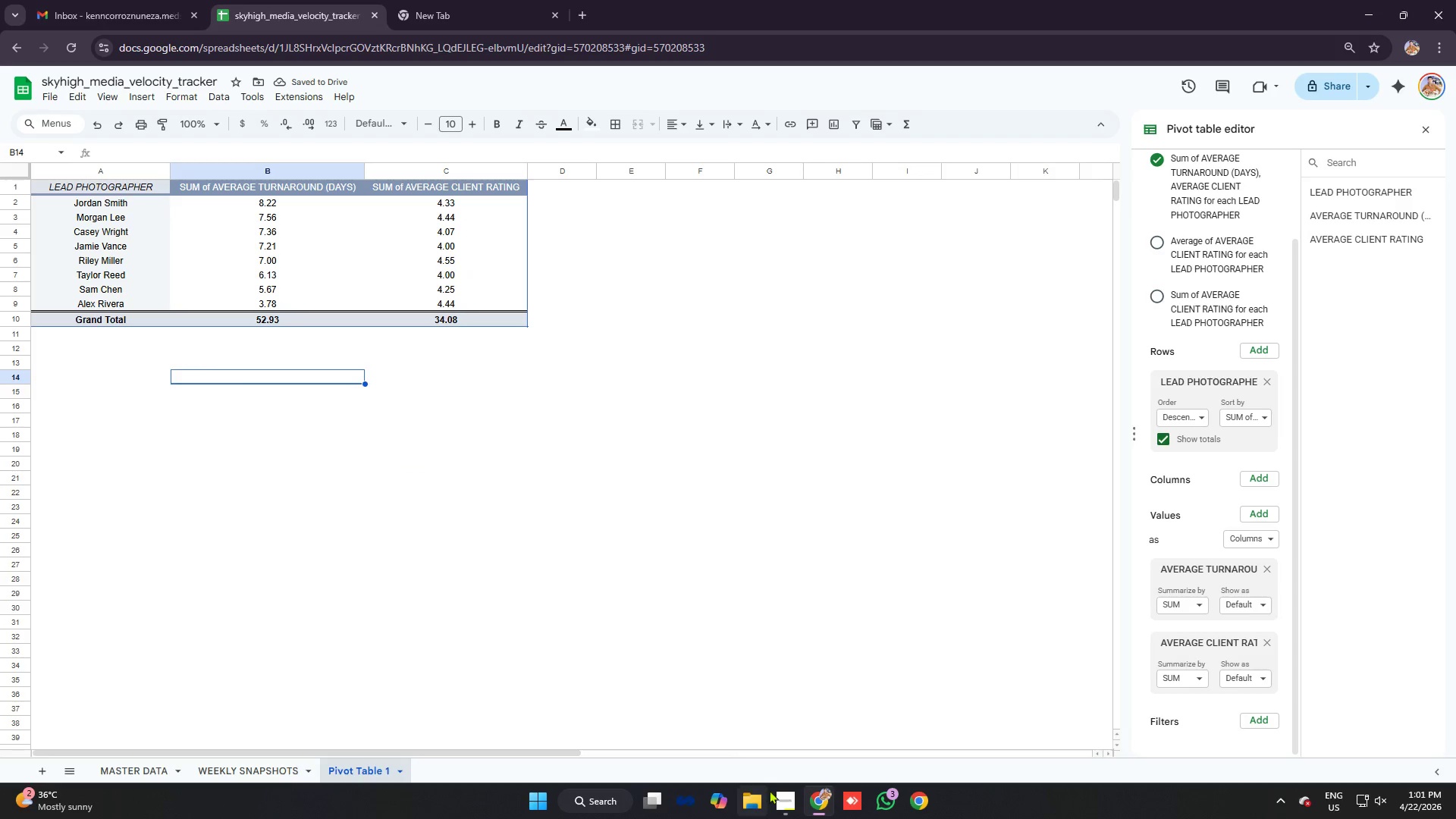 
left_click([783, 799])